 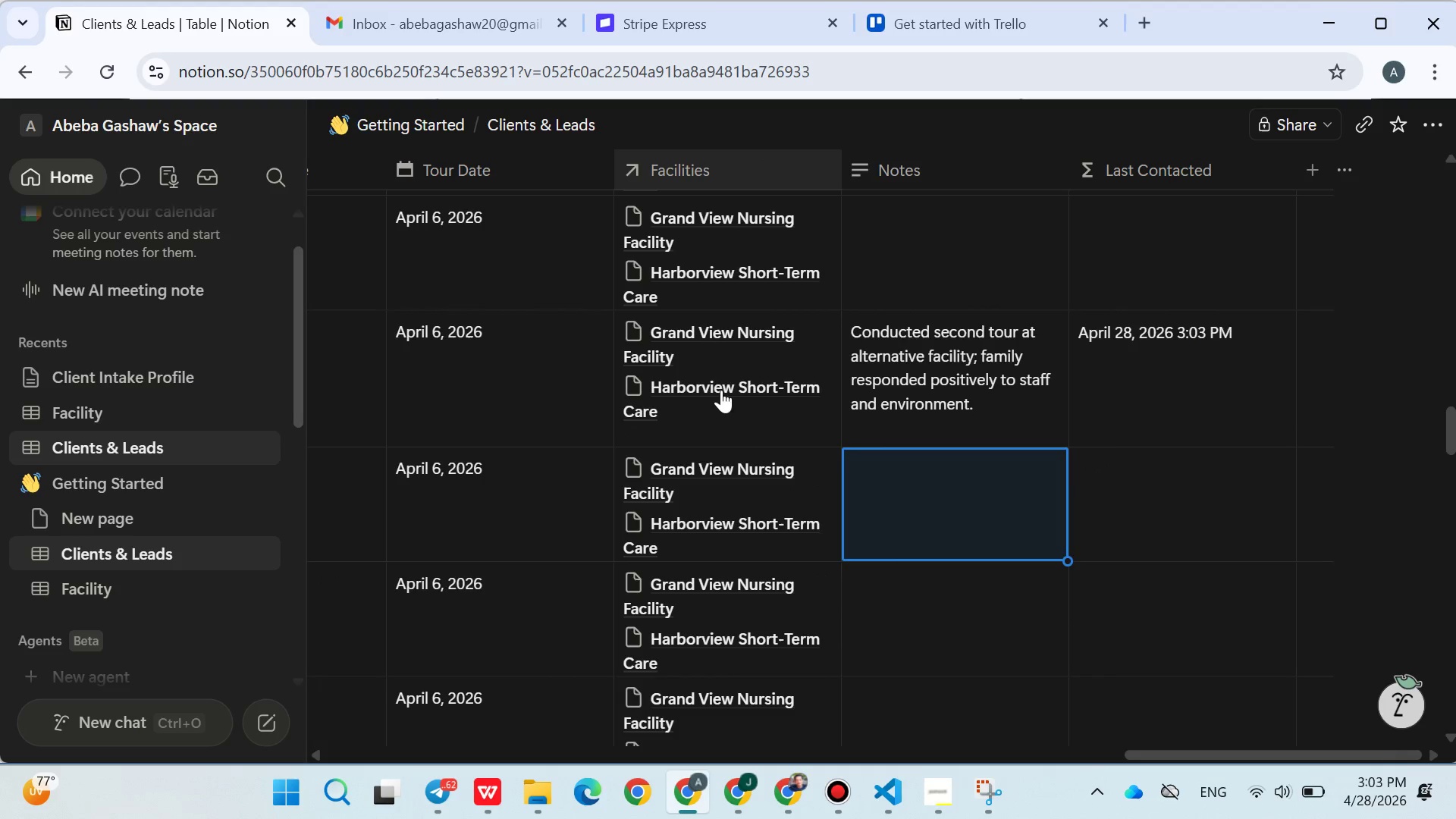 
left_click([990, 628])
 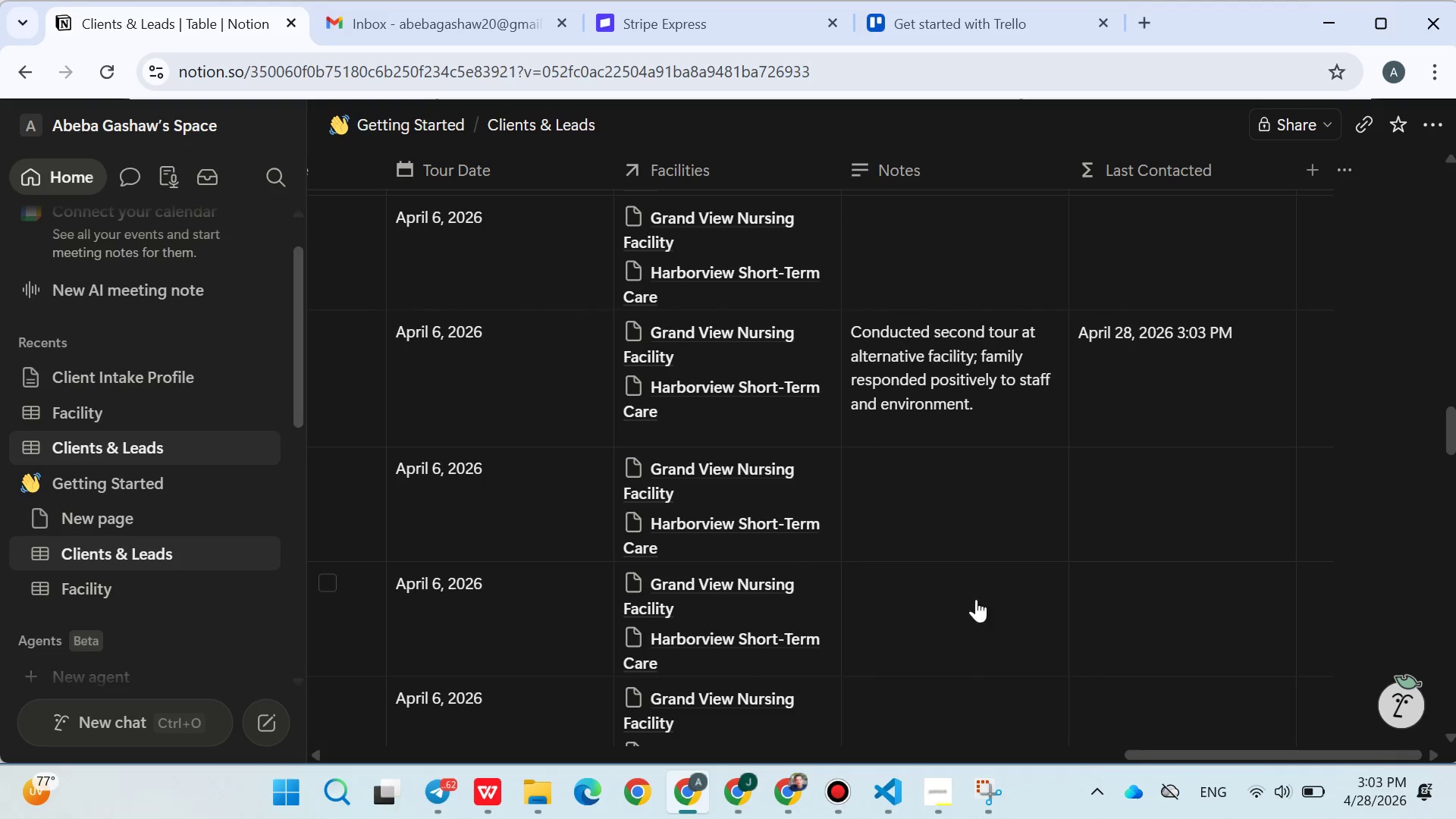 
mouse_move([787, 550])
 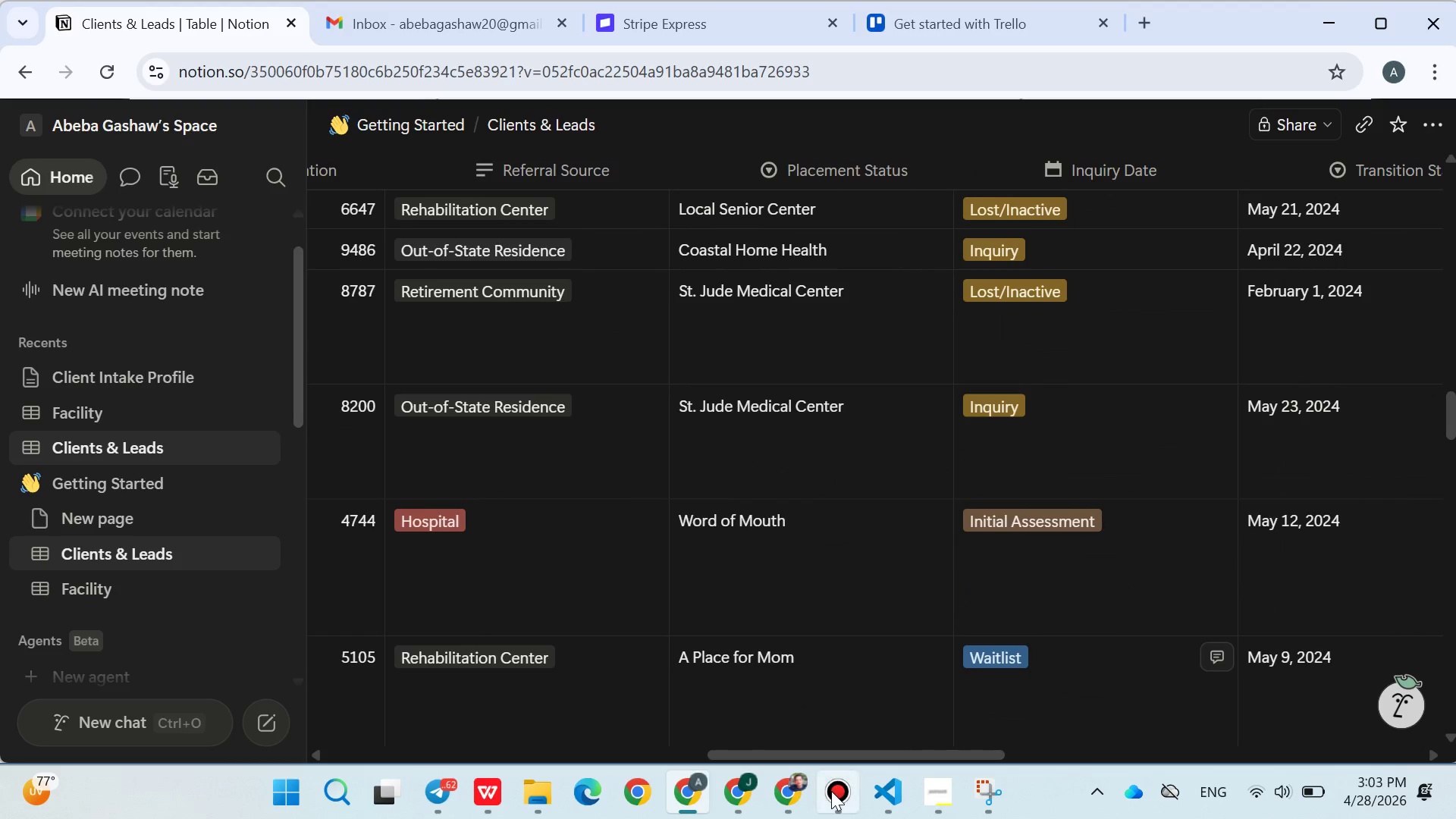 
left_click([831, 791])
 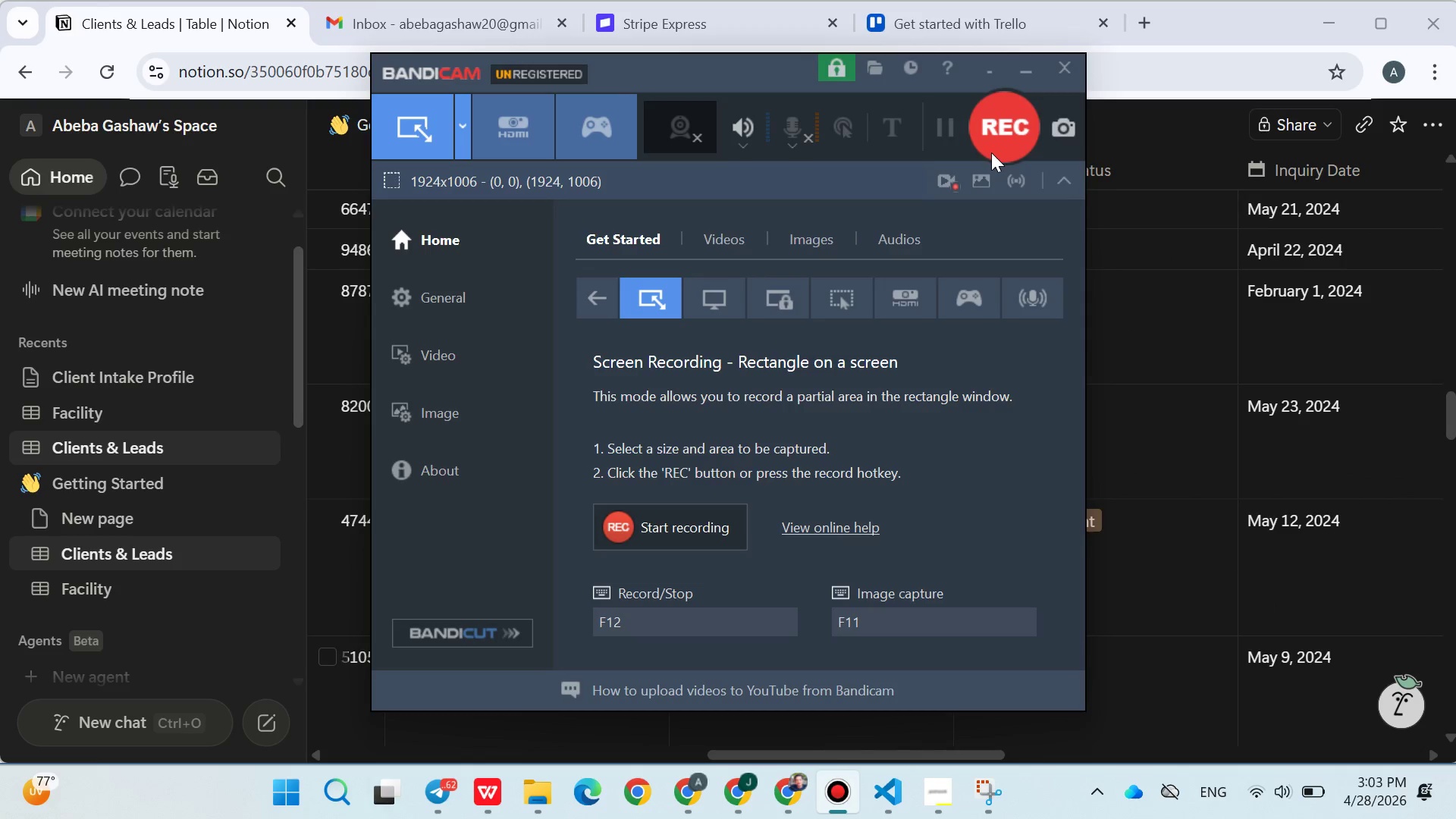 
left_click([993, 146])
 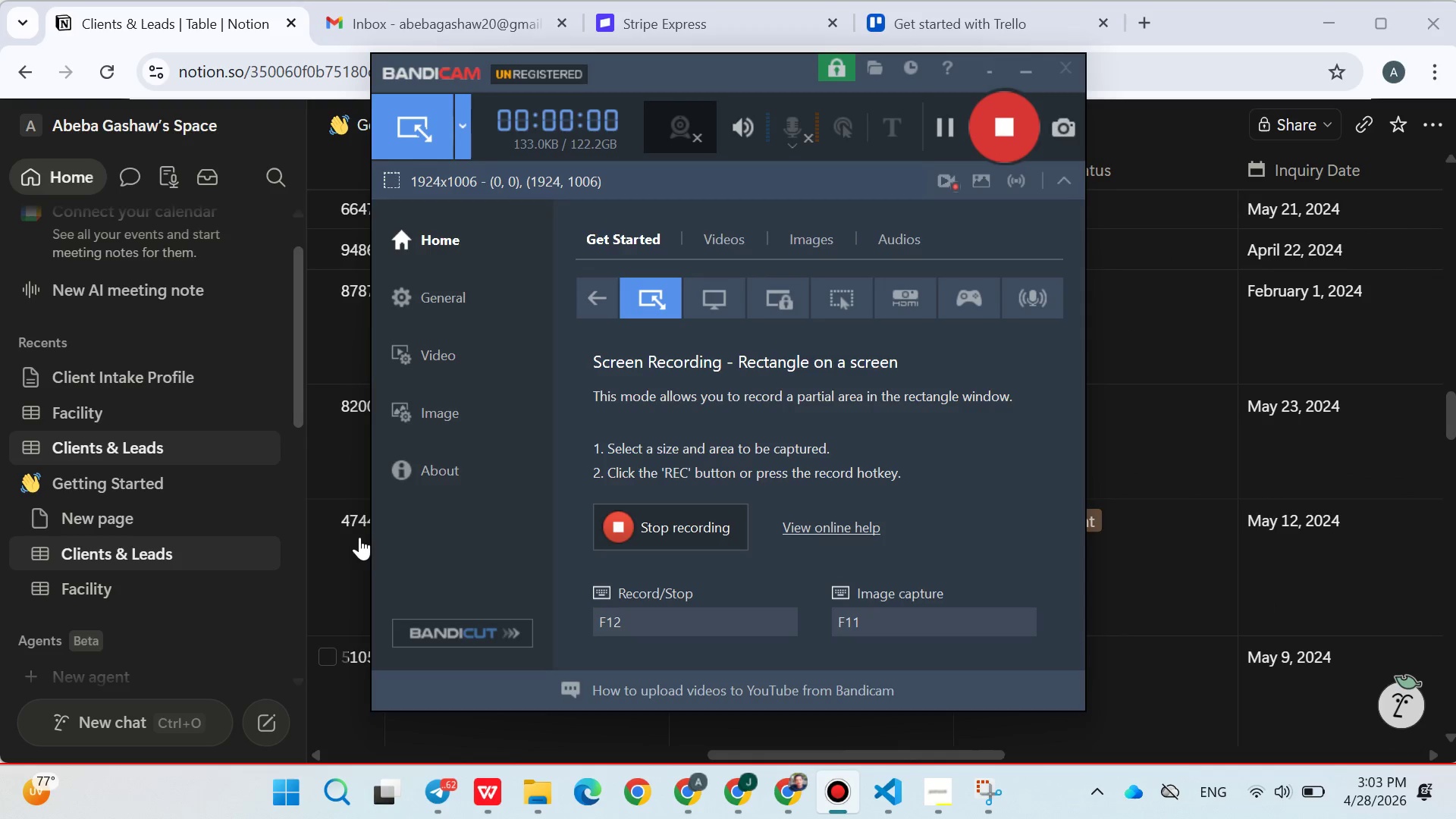 
left_click([334, 426])
 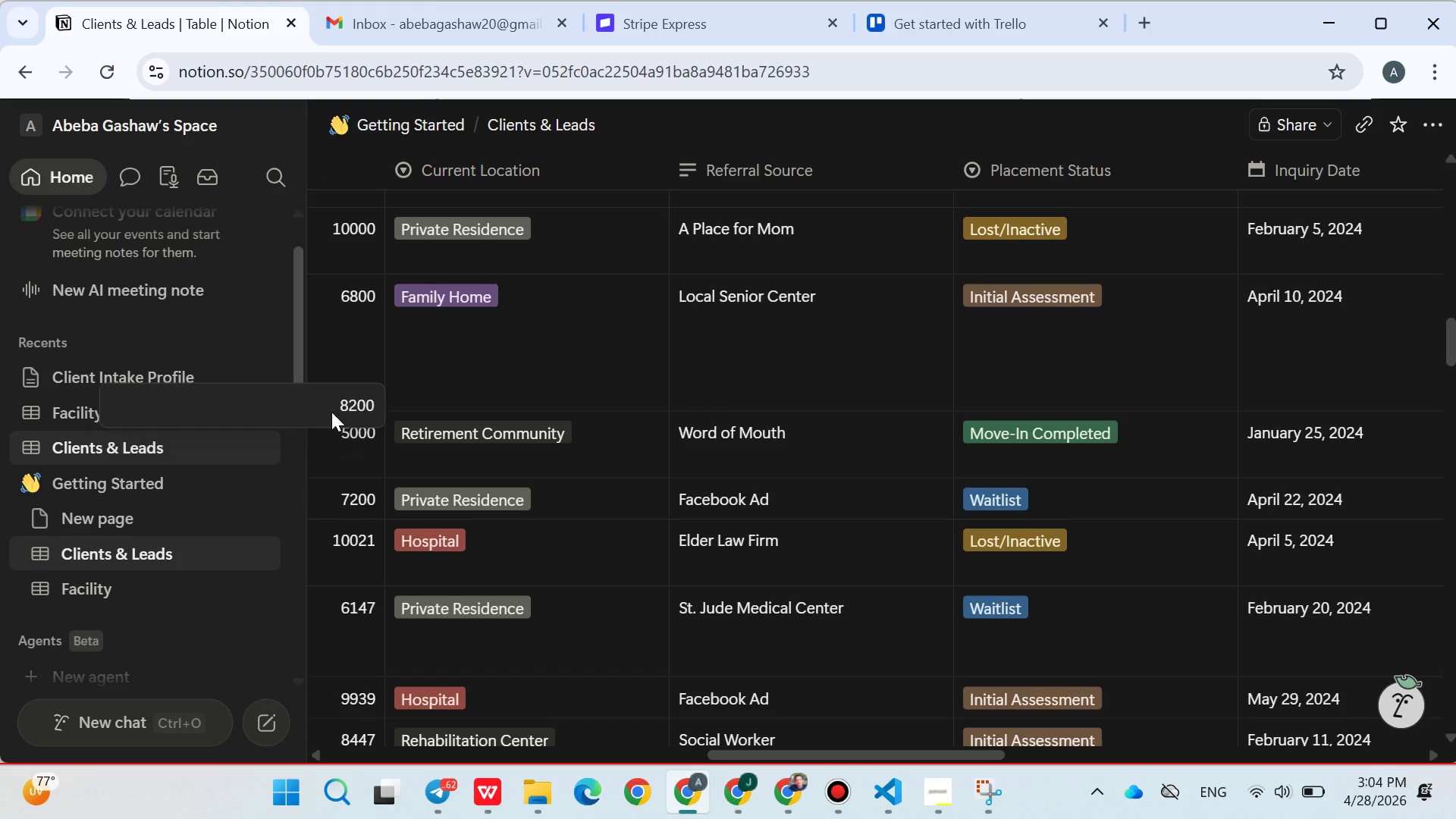 
left_click([633, 141])
 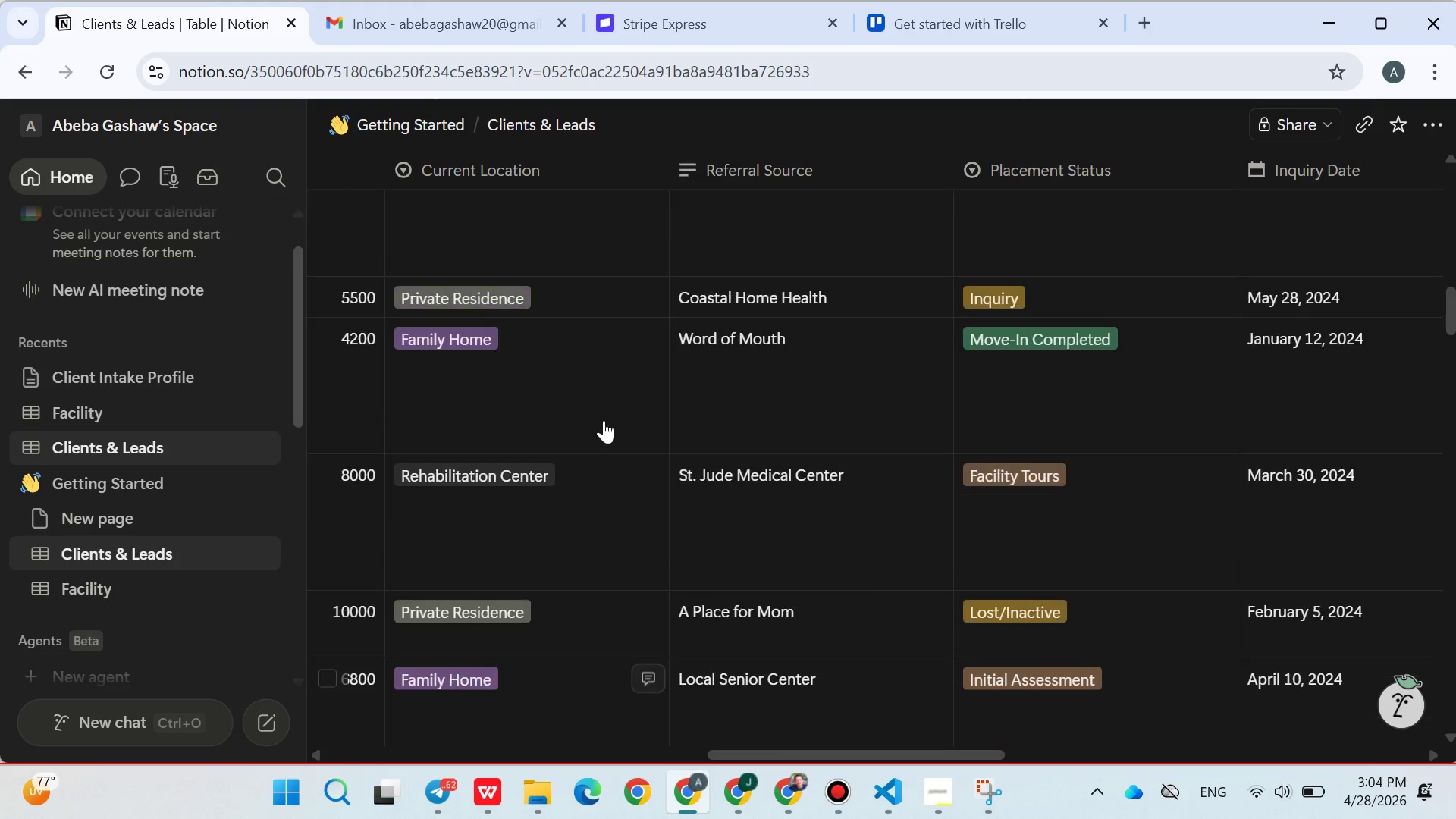 
left_click_drag(start_coordinate=[604, 420], to_coordinate=[955, 462])
 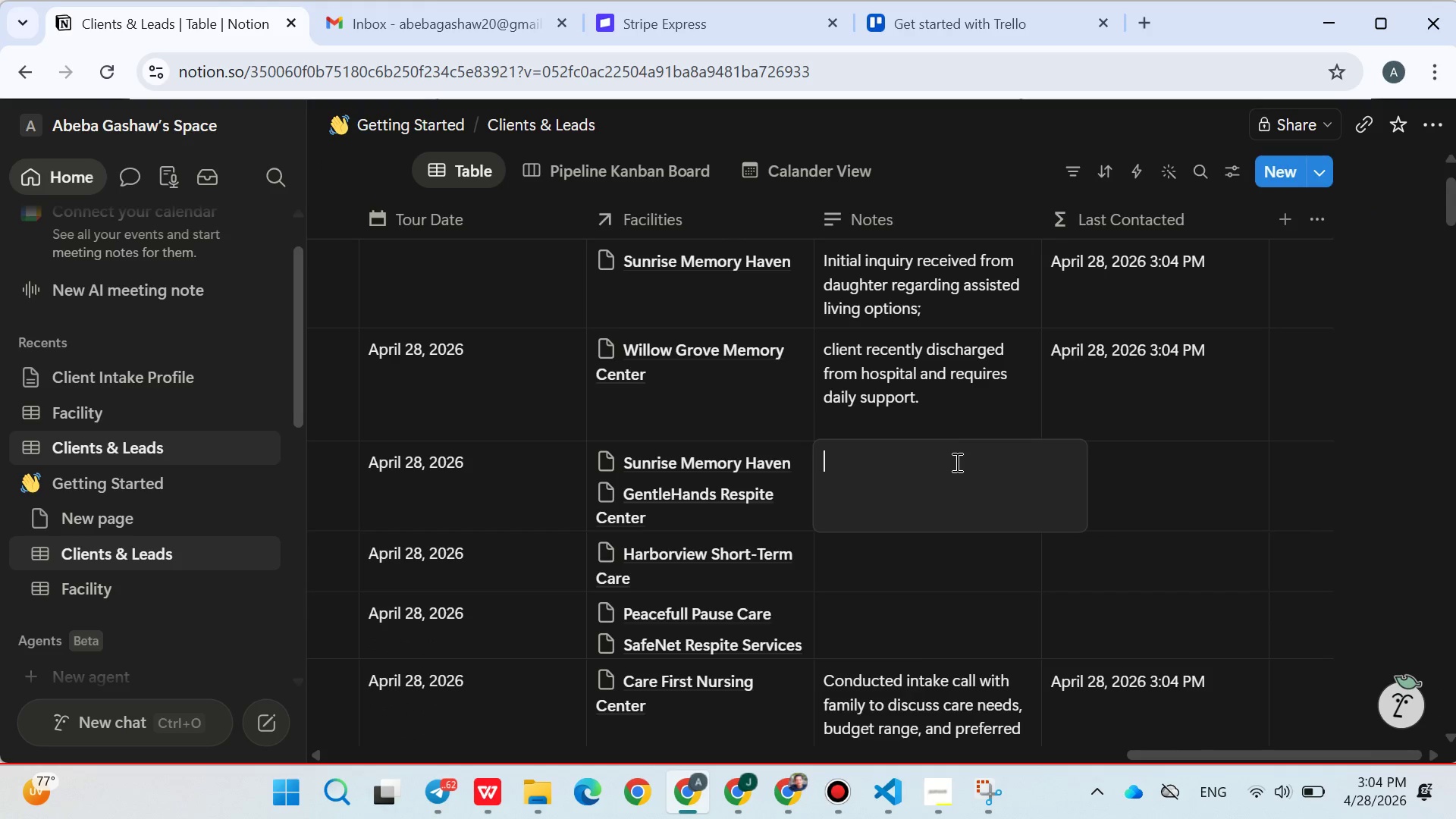 
left_click([955, 462])
 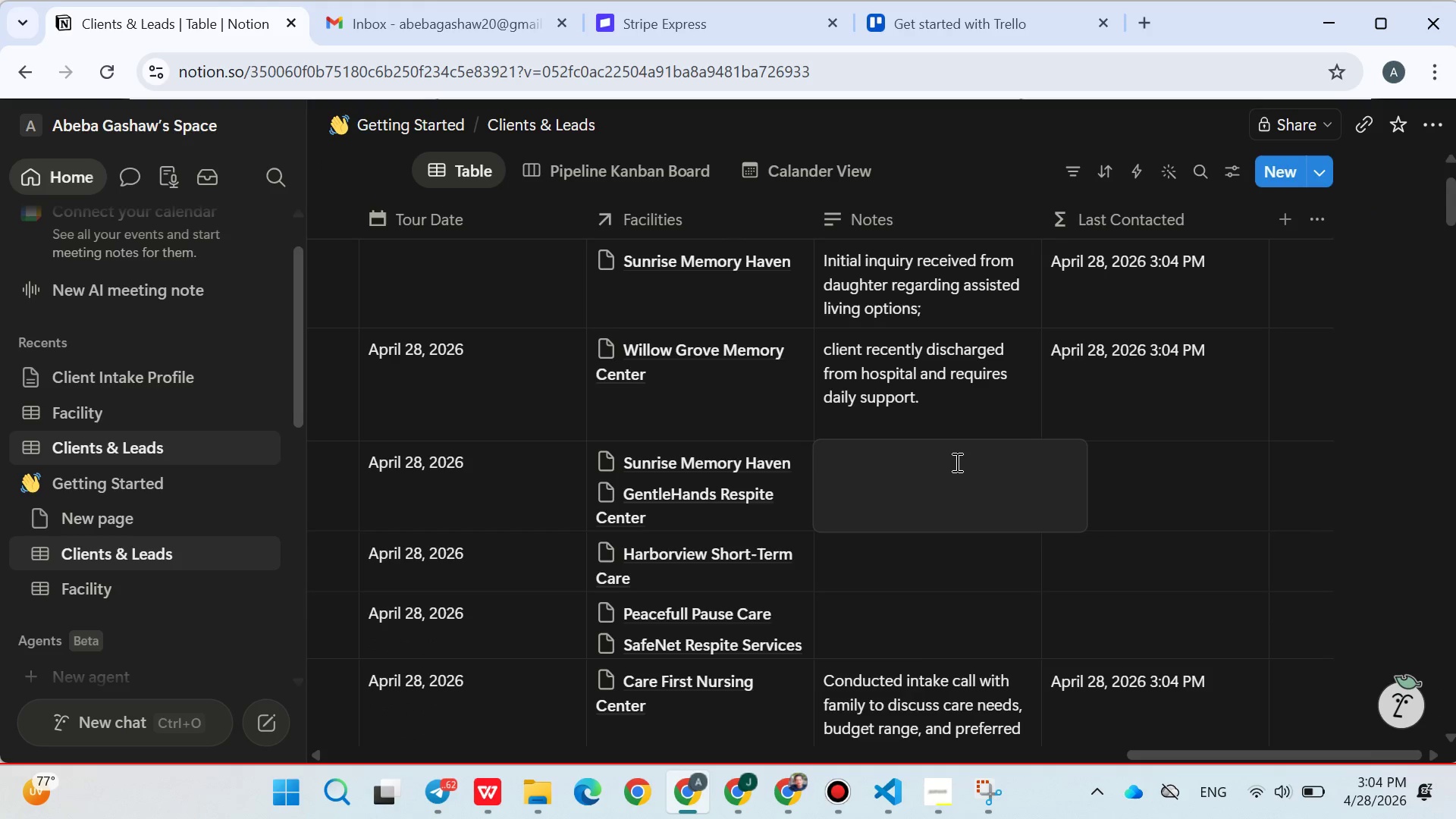 
type(fdfd)
key(Backspace)
key(Backspace)
key(Backspace)
key(Backspace)
key(Backspace)
 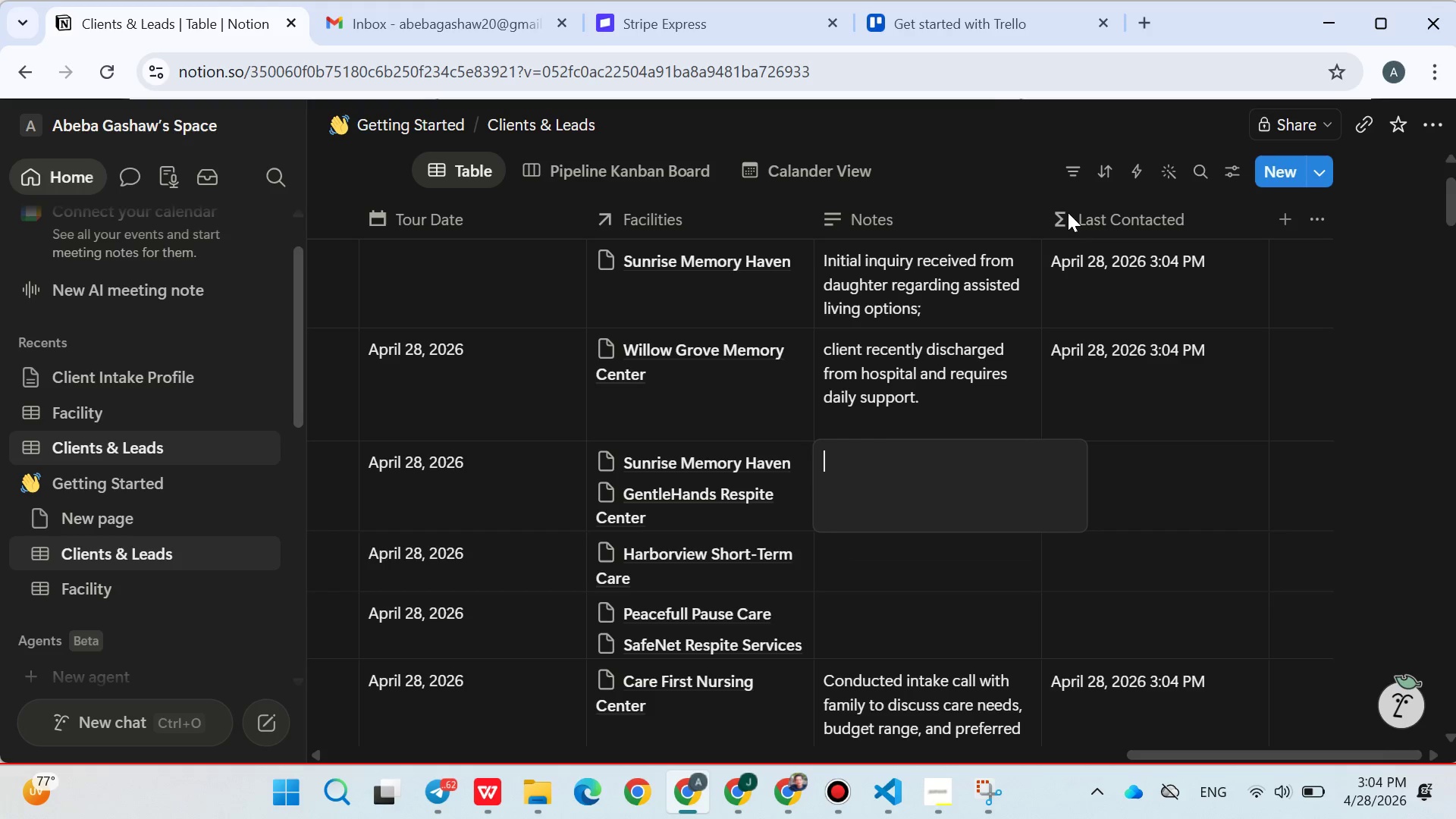 
left_click([992, 102])
 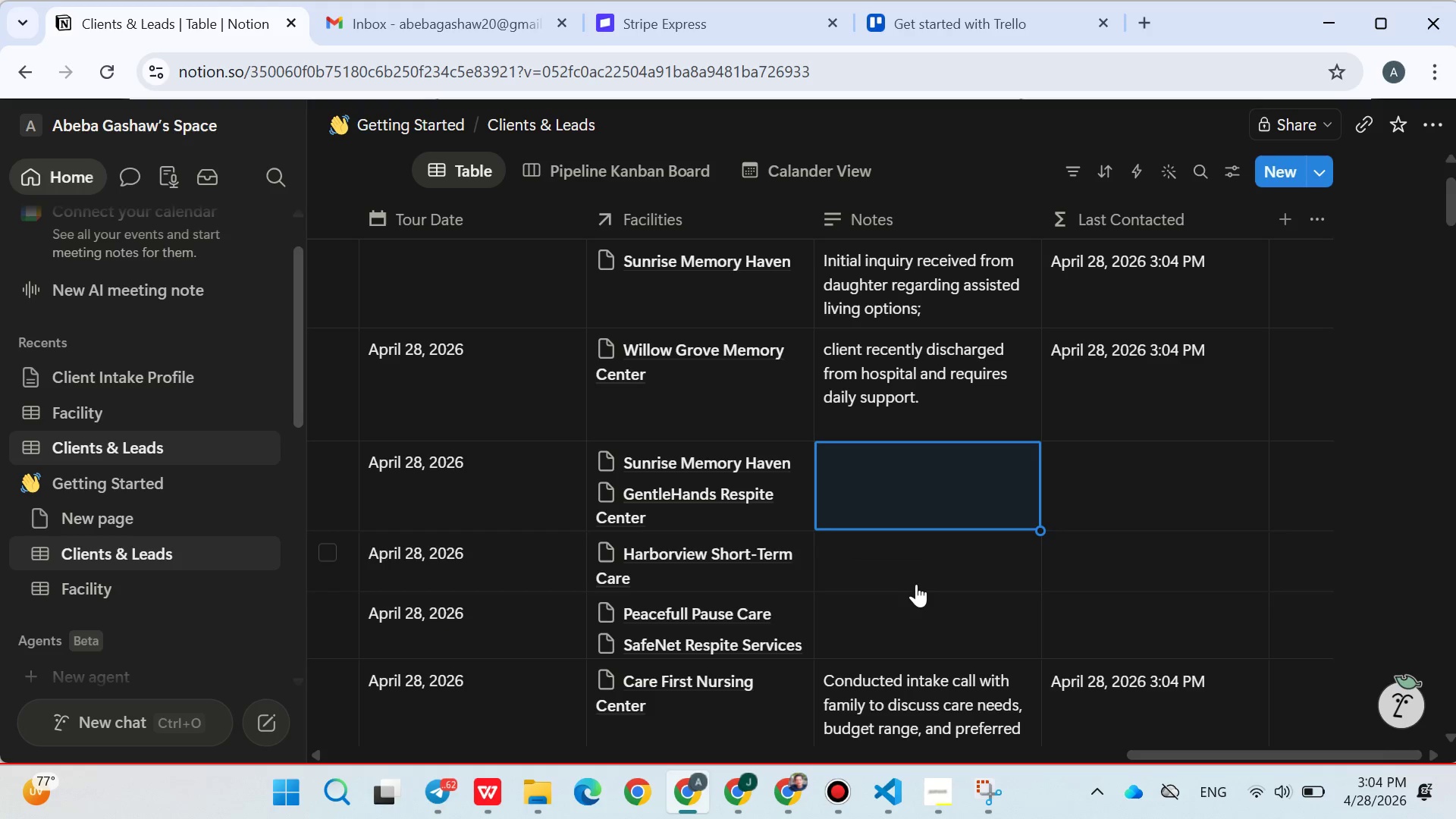 
left_click([913, 582])
 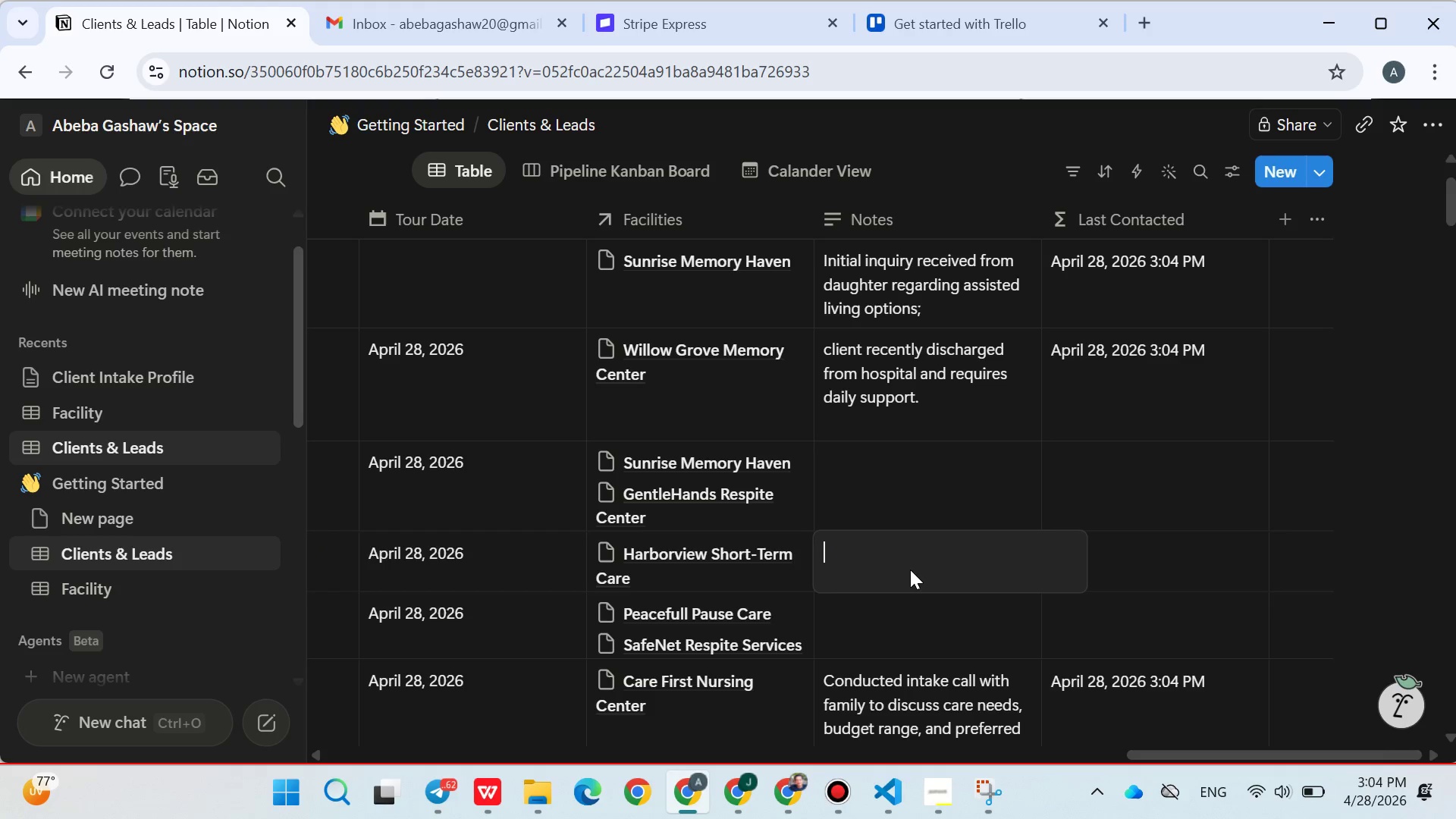 
type(fdf)
 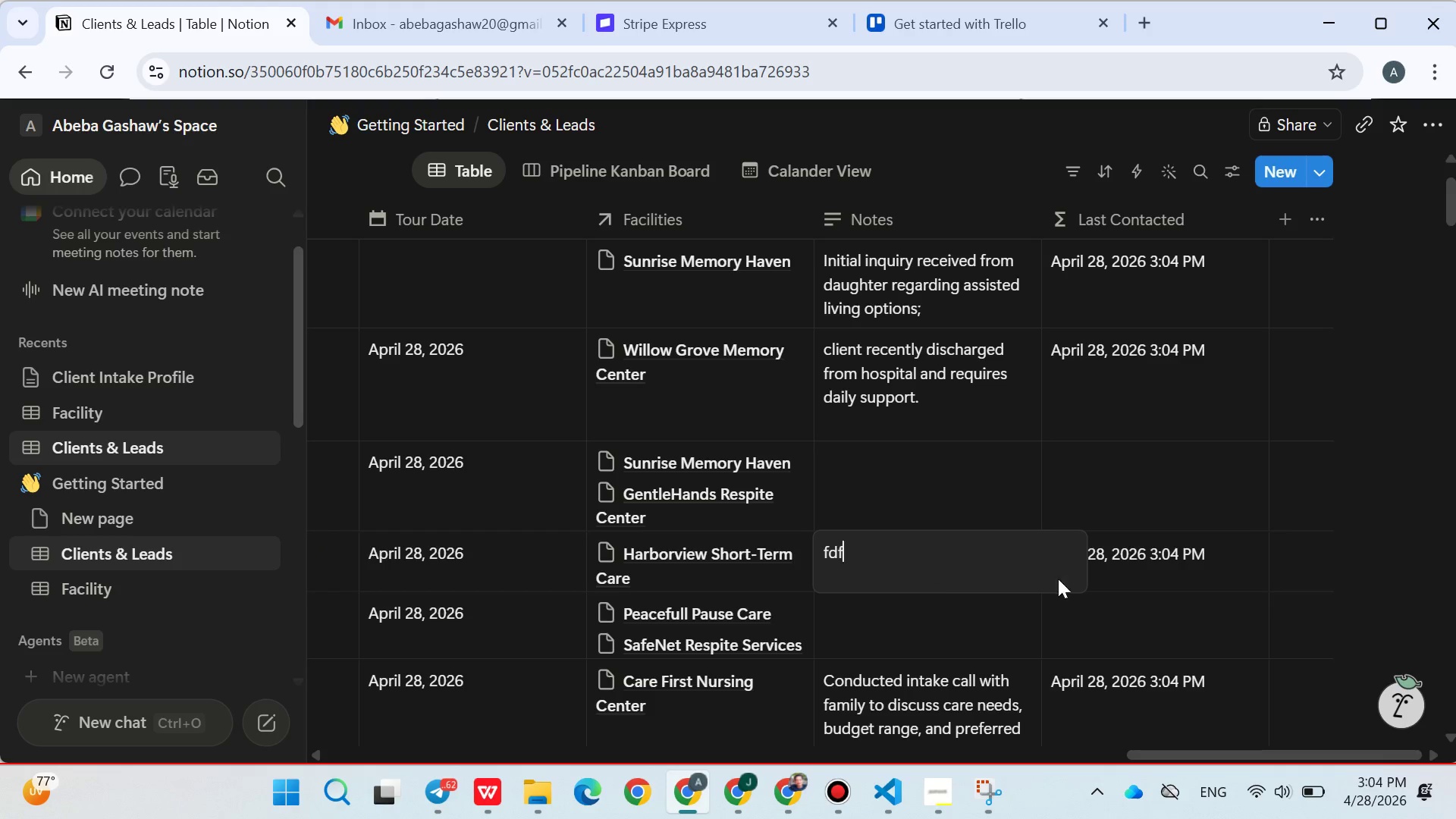 
type(df)
 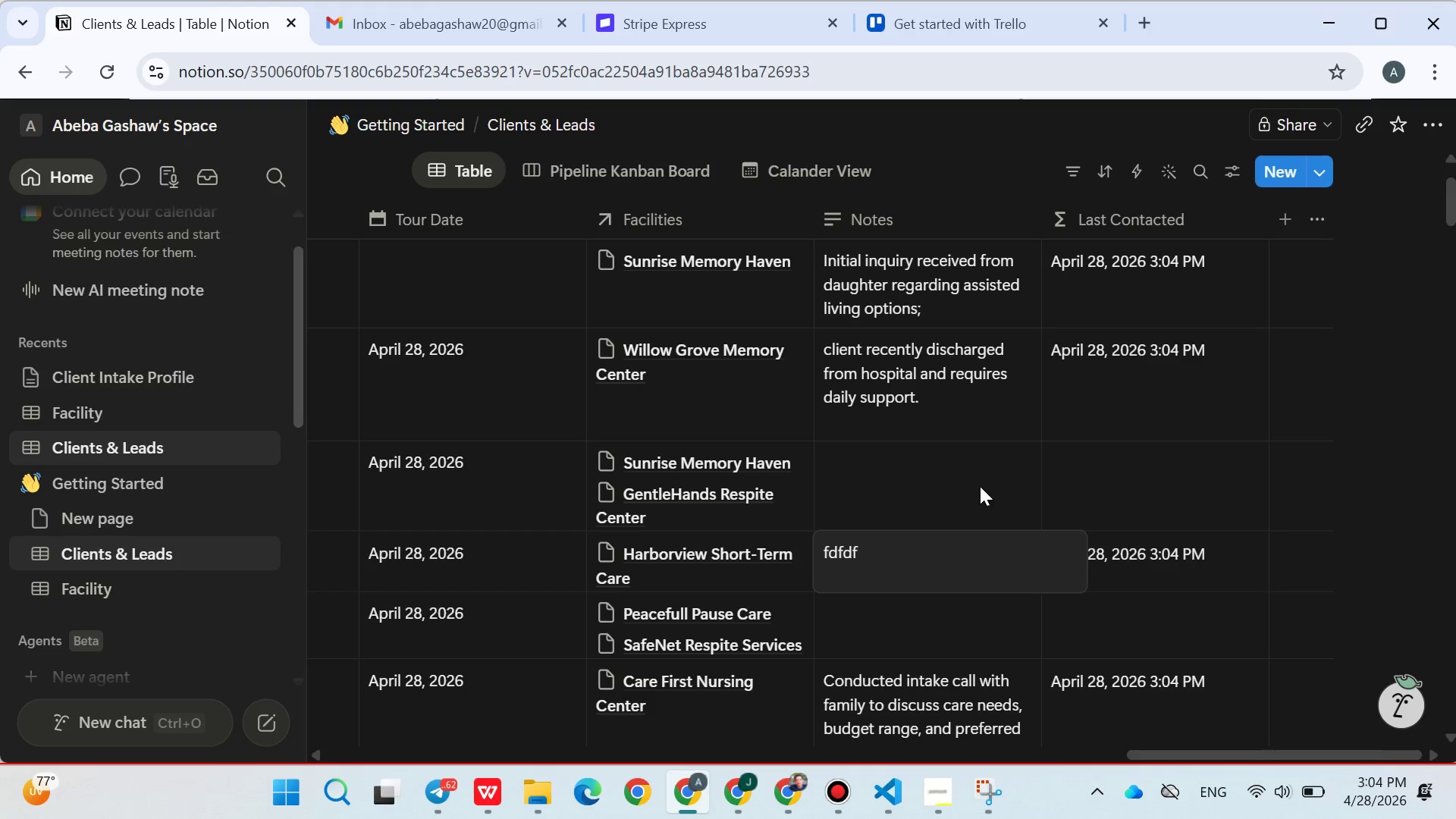 
left_click([958, 480])
 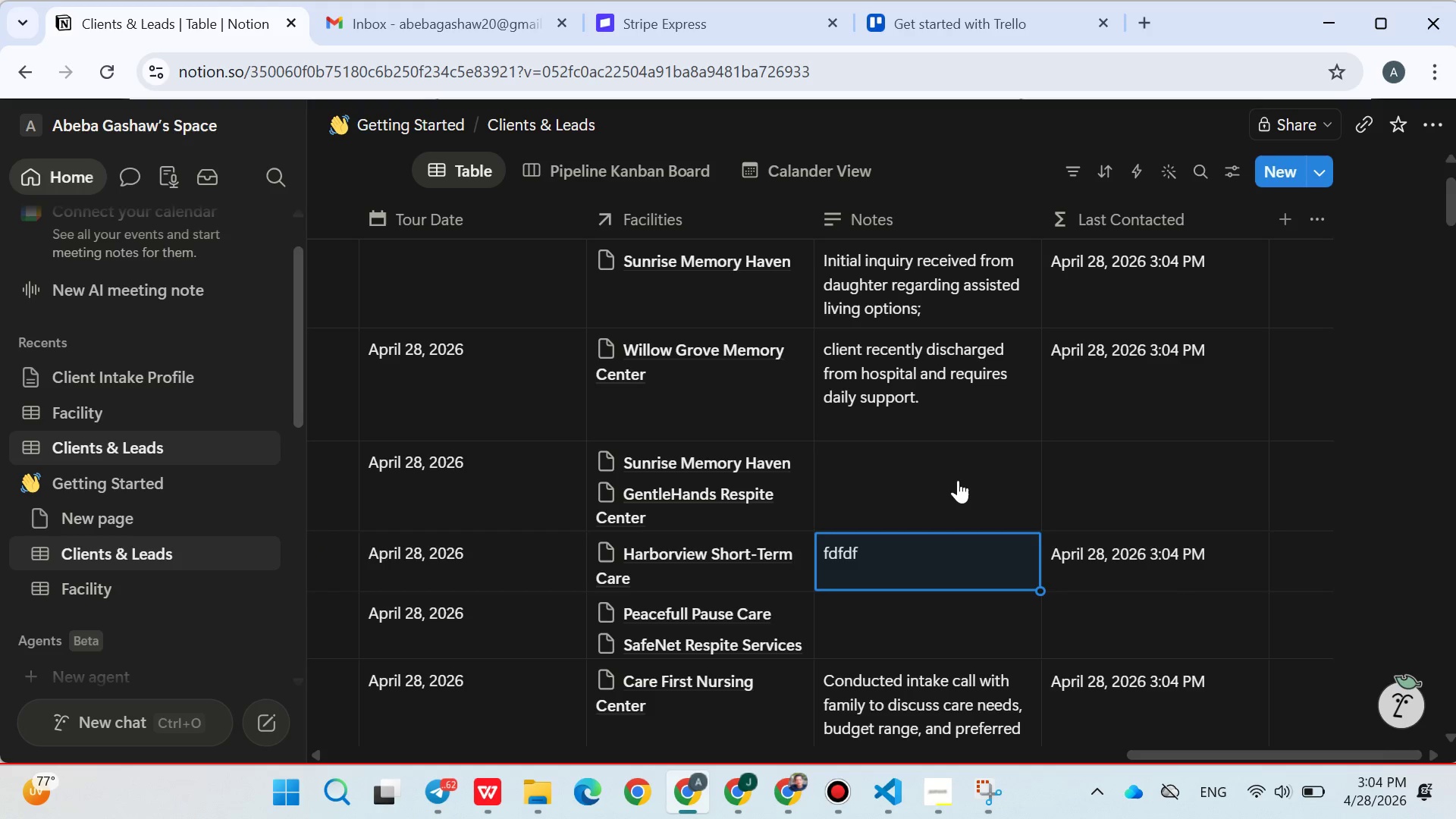 
key(F)
 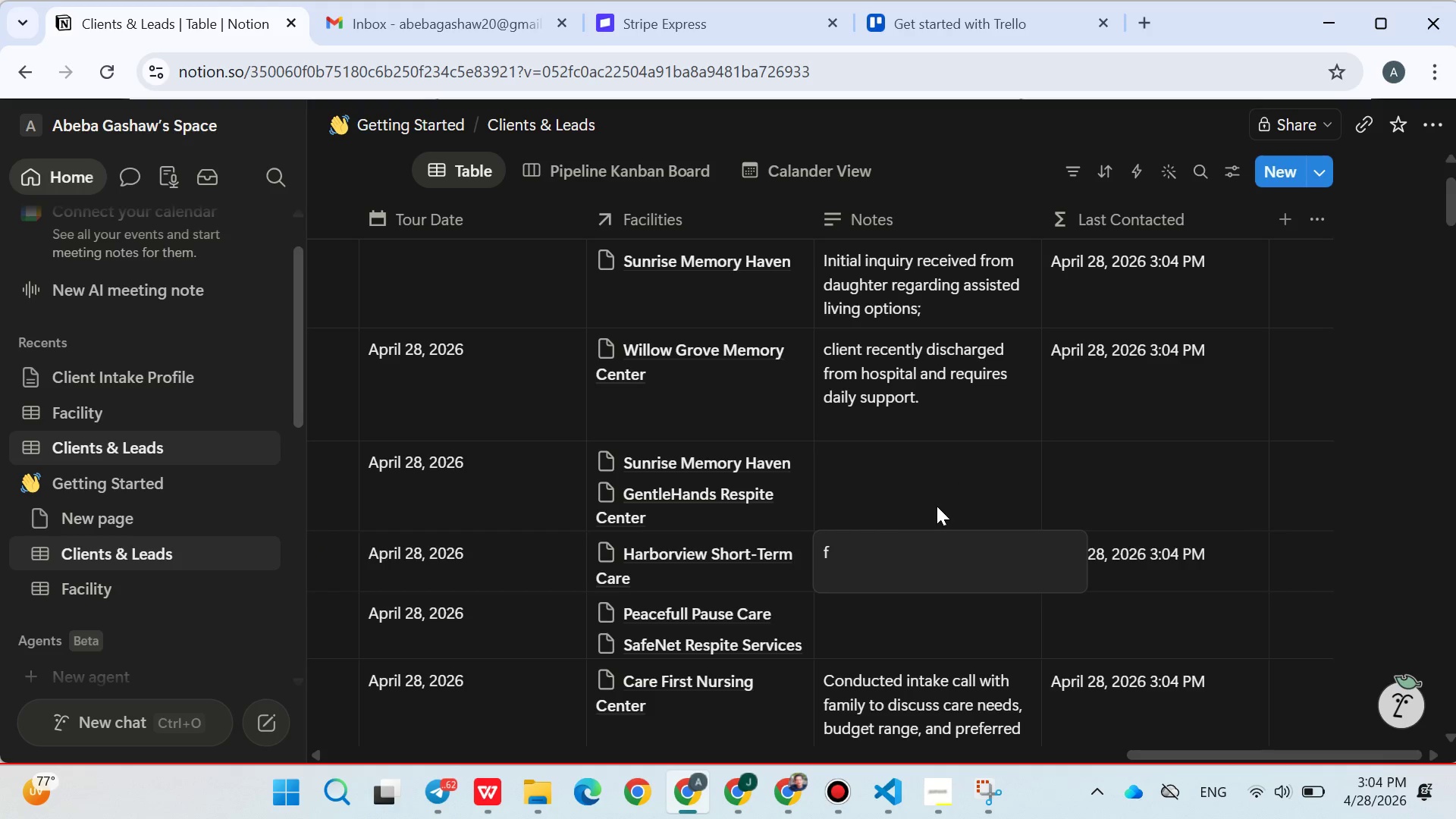 
left_click([893, 490])
 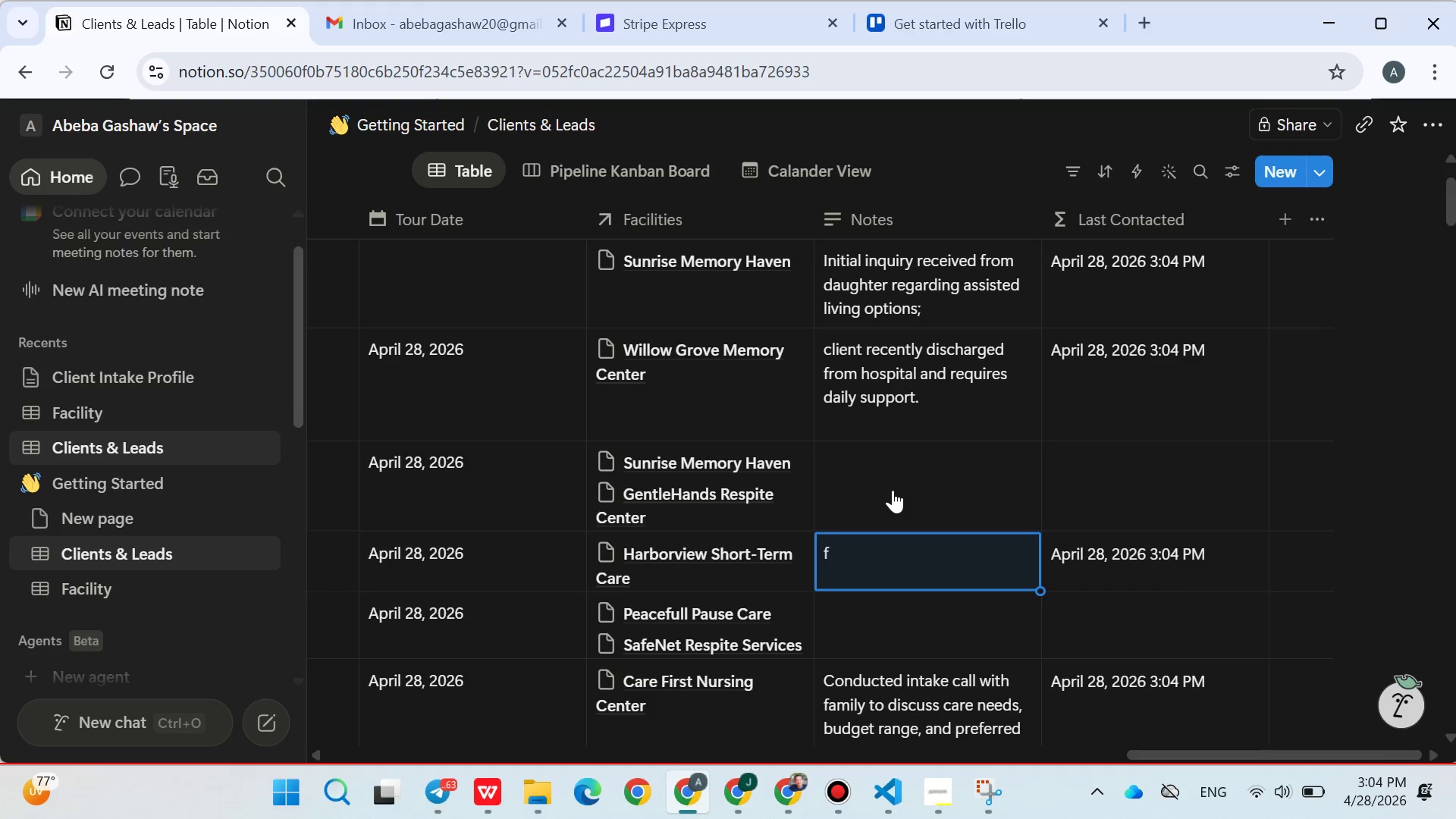 
left_click([893, 490])
 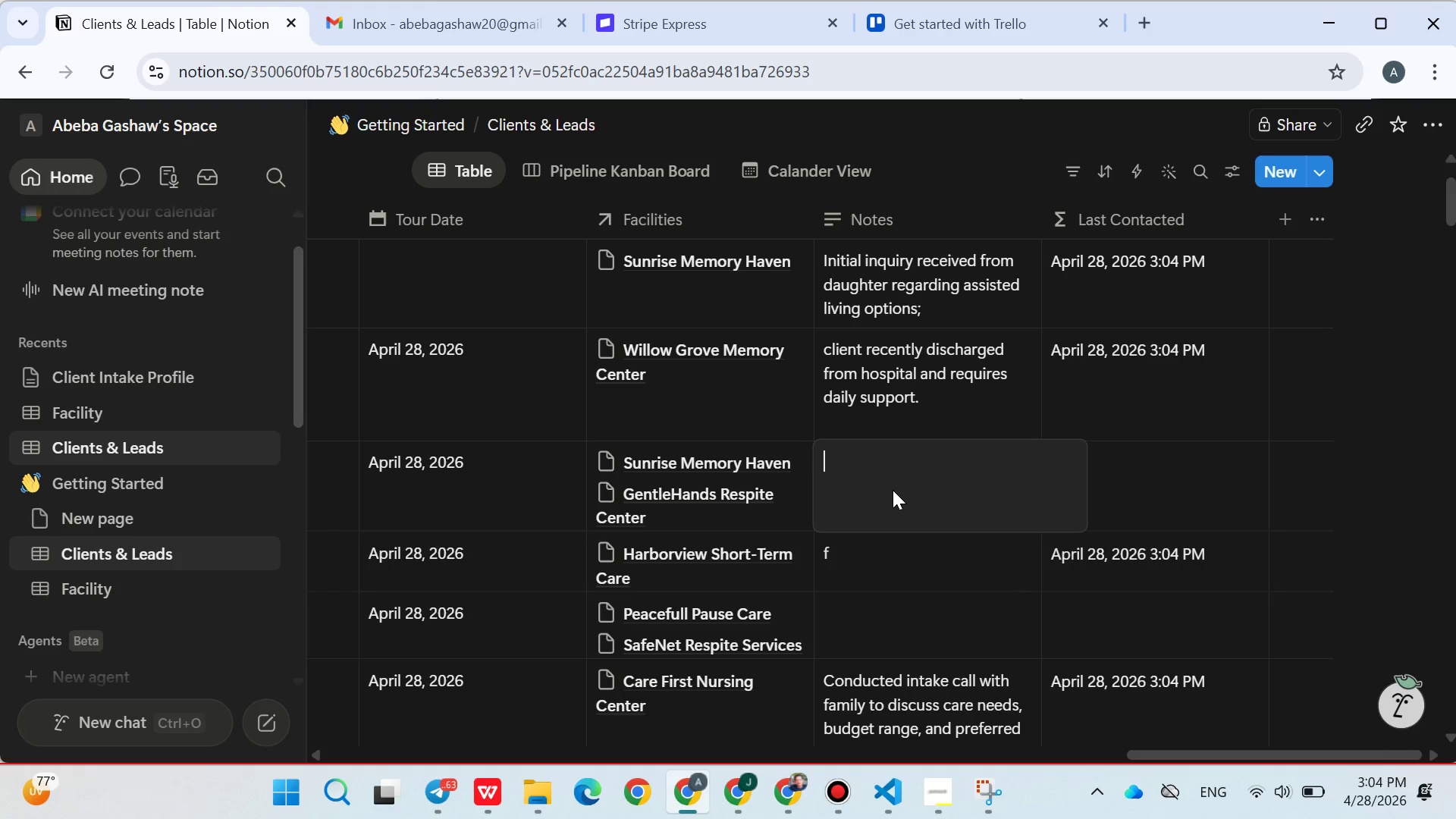 
type(fd)
 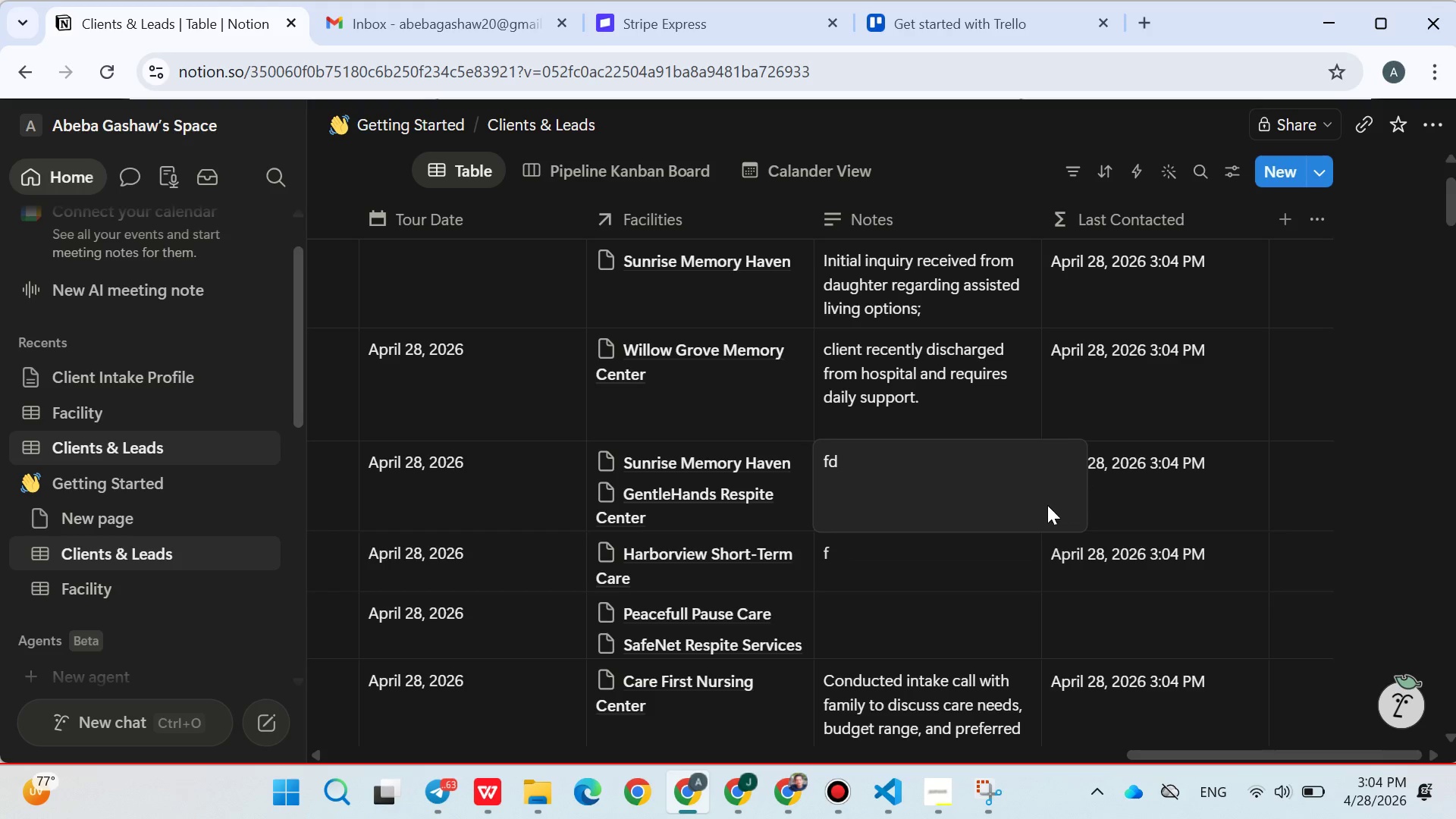 
key(Backspace)
 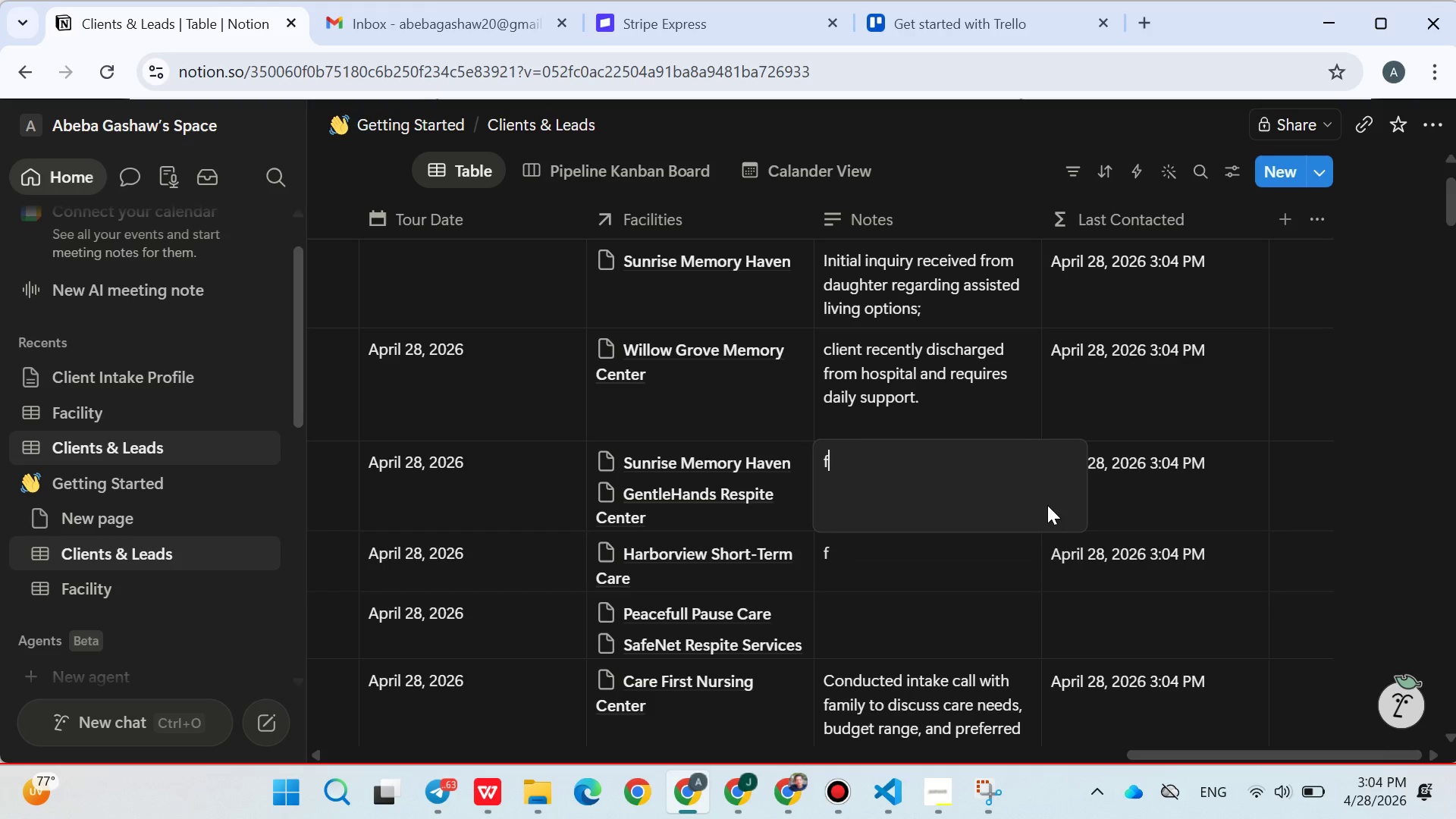 
key(Backspace)
 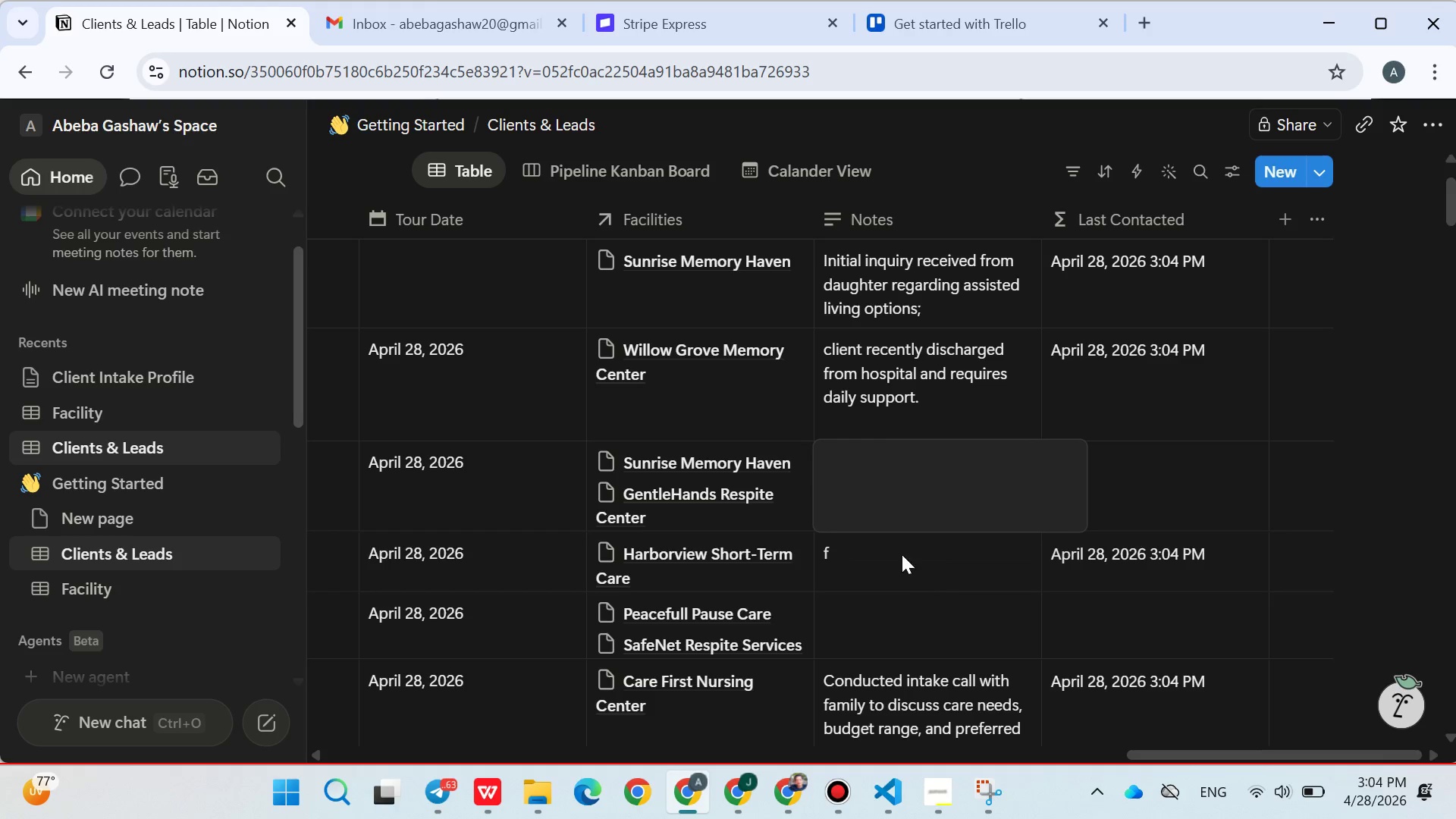 
left_click([902, 554])
 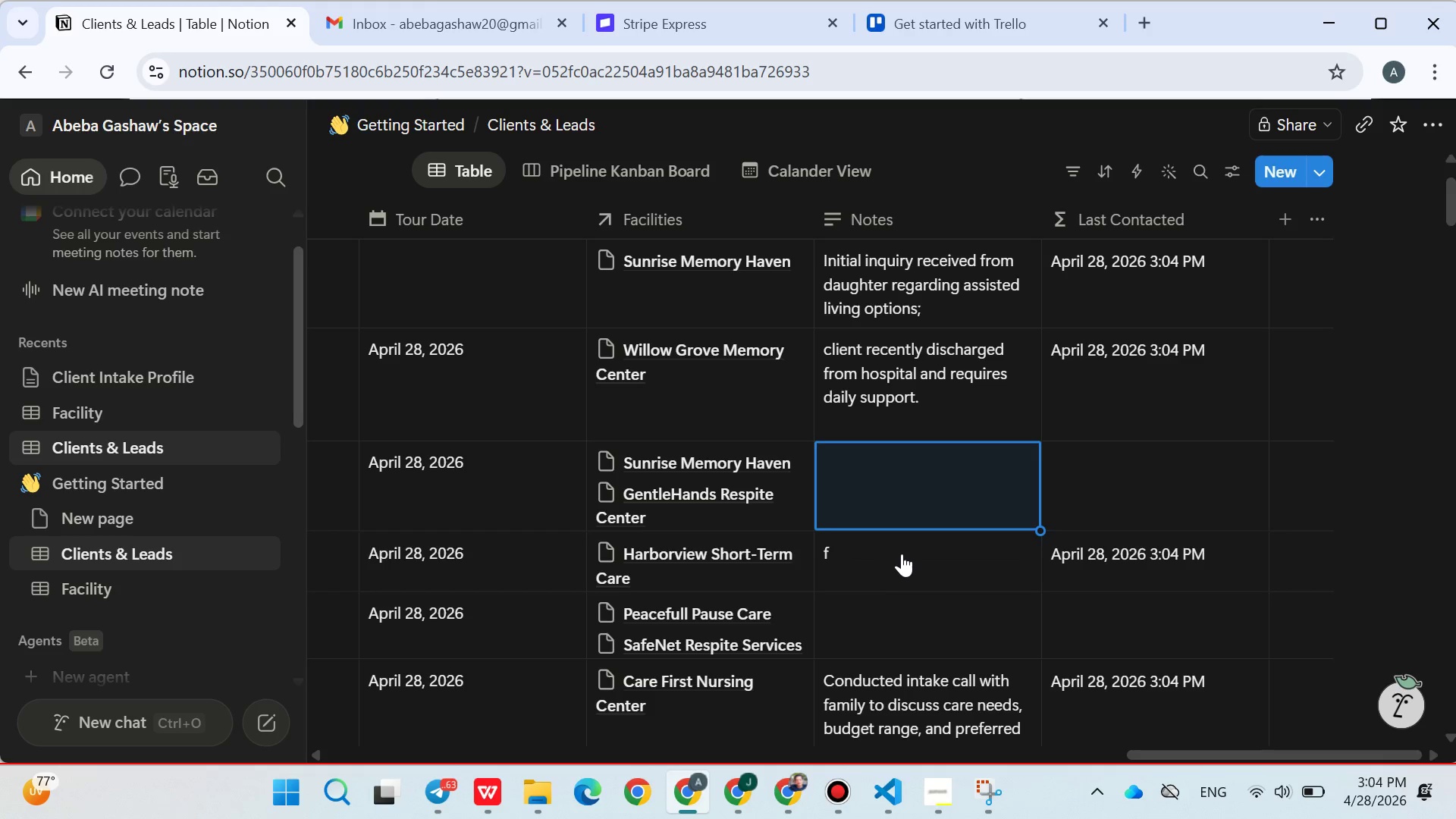 
left_click([901, 573])
 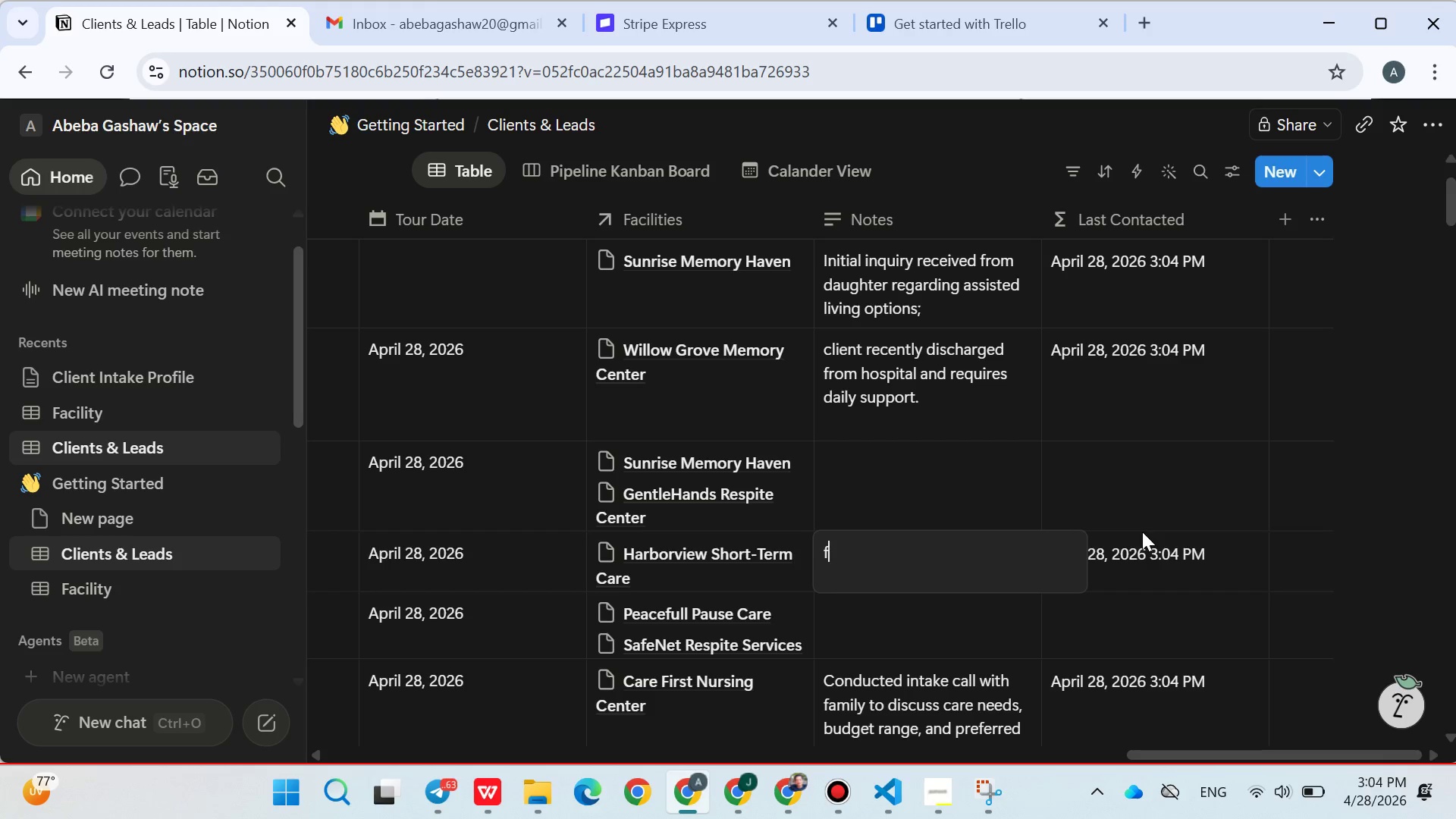 
key(Backspace)
 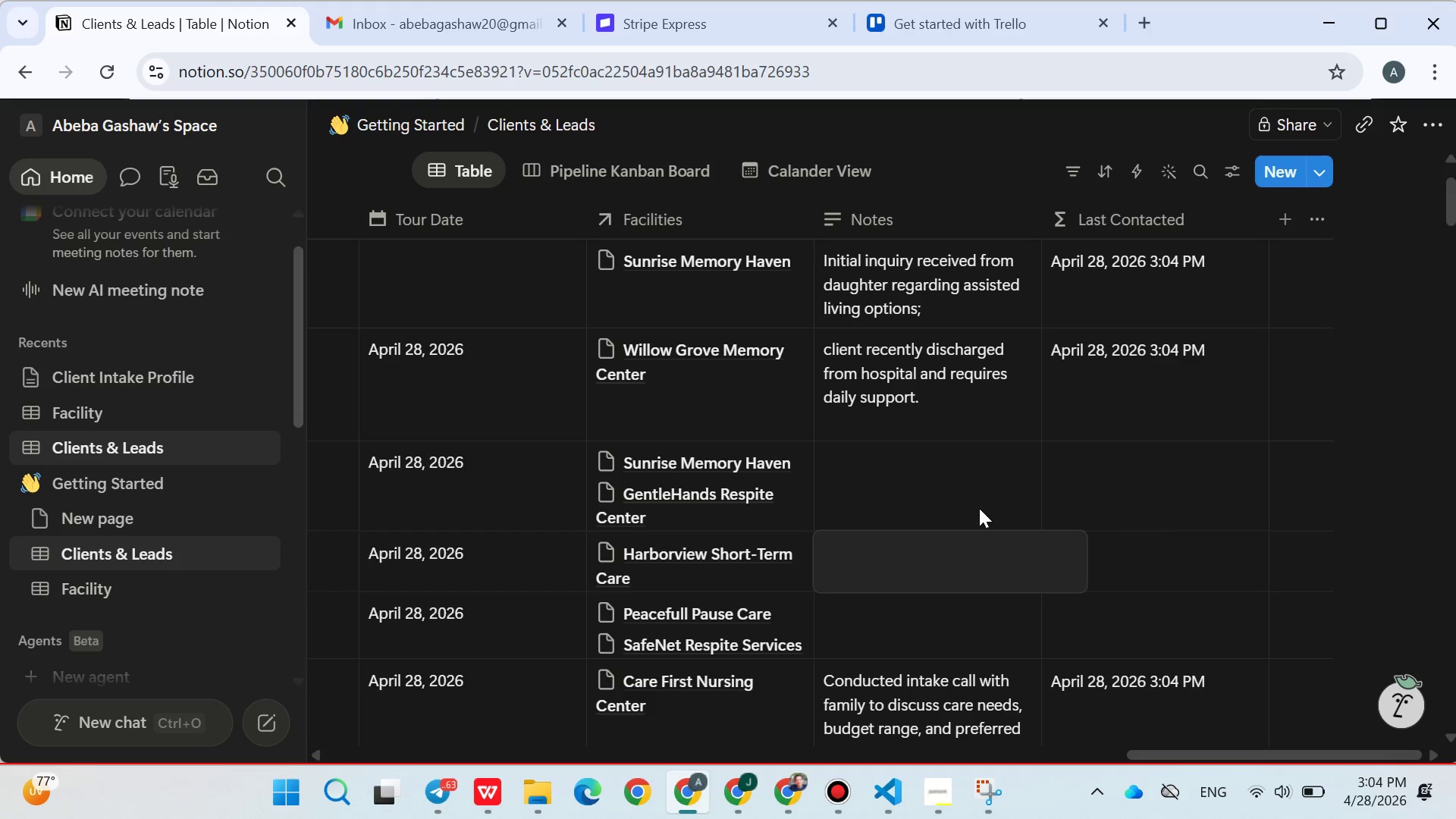 
left_click([976, 485])
 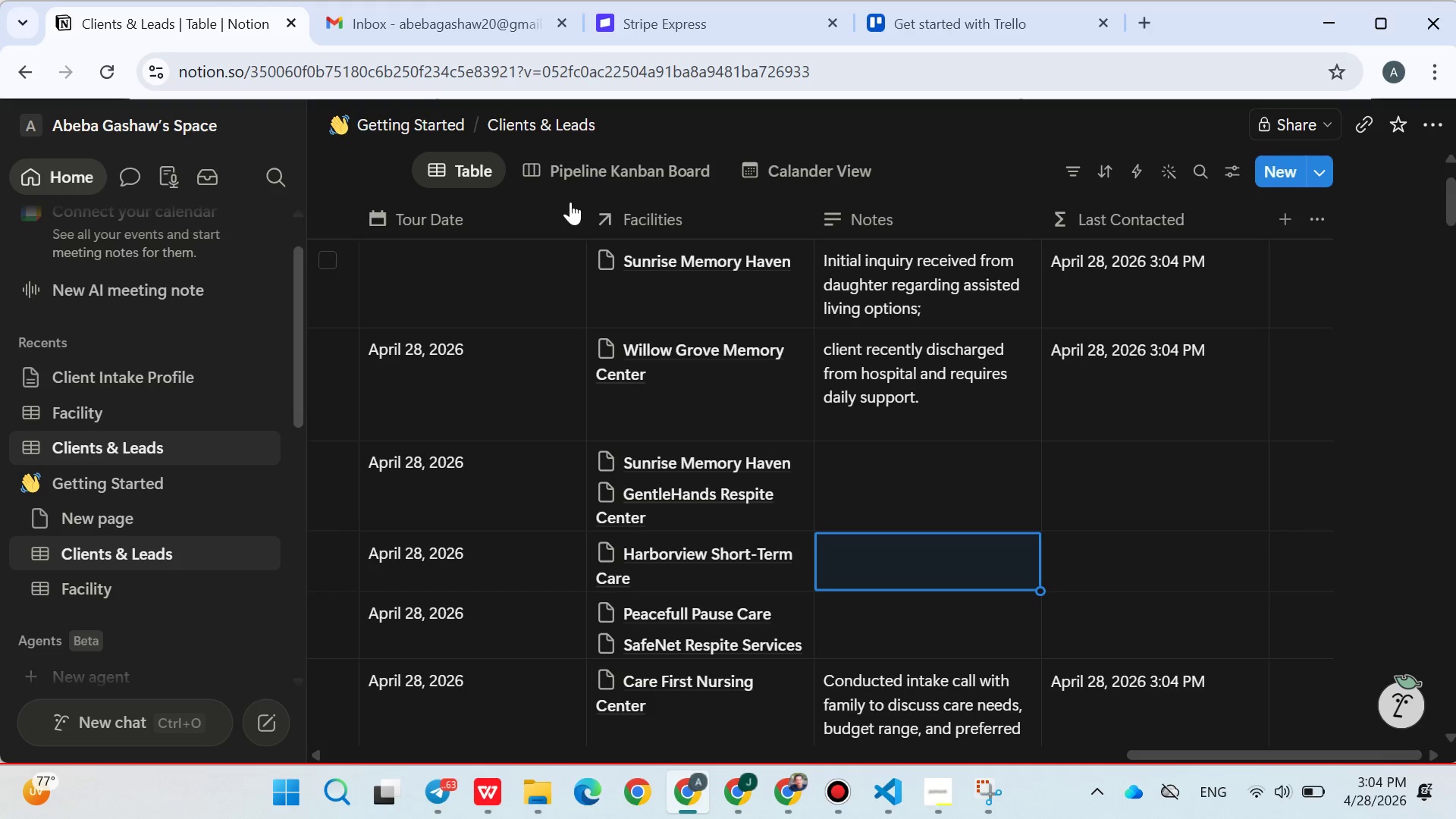 
left_click([570, 177])
 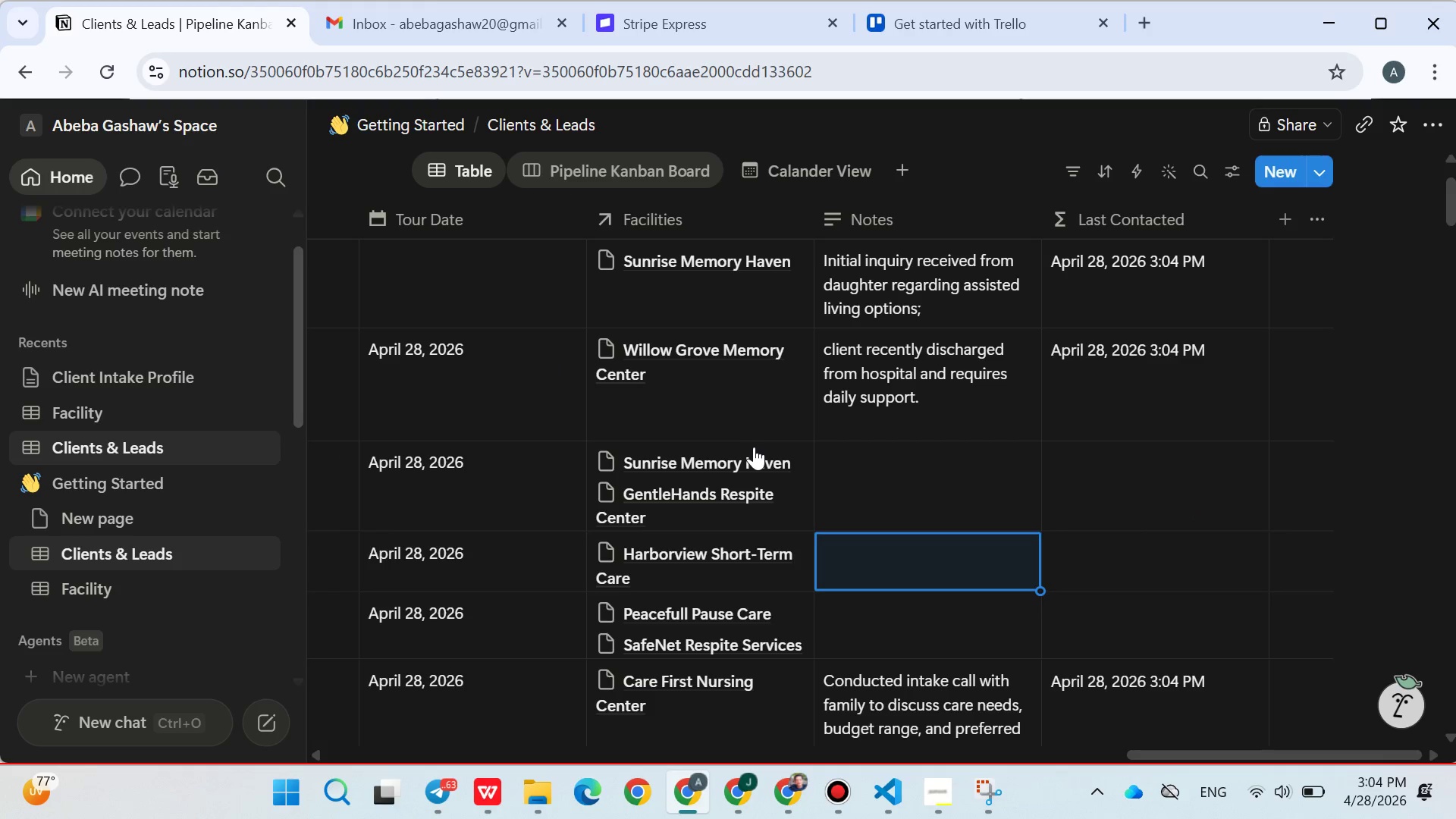 
left_click([611, 160])
 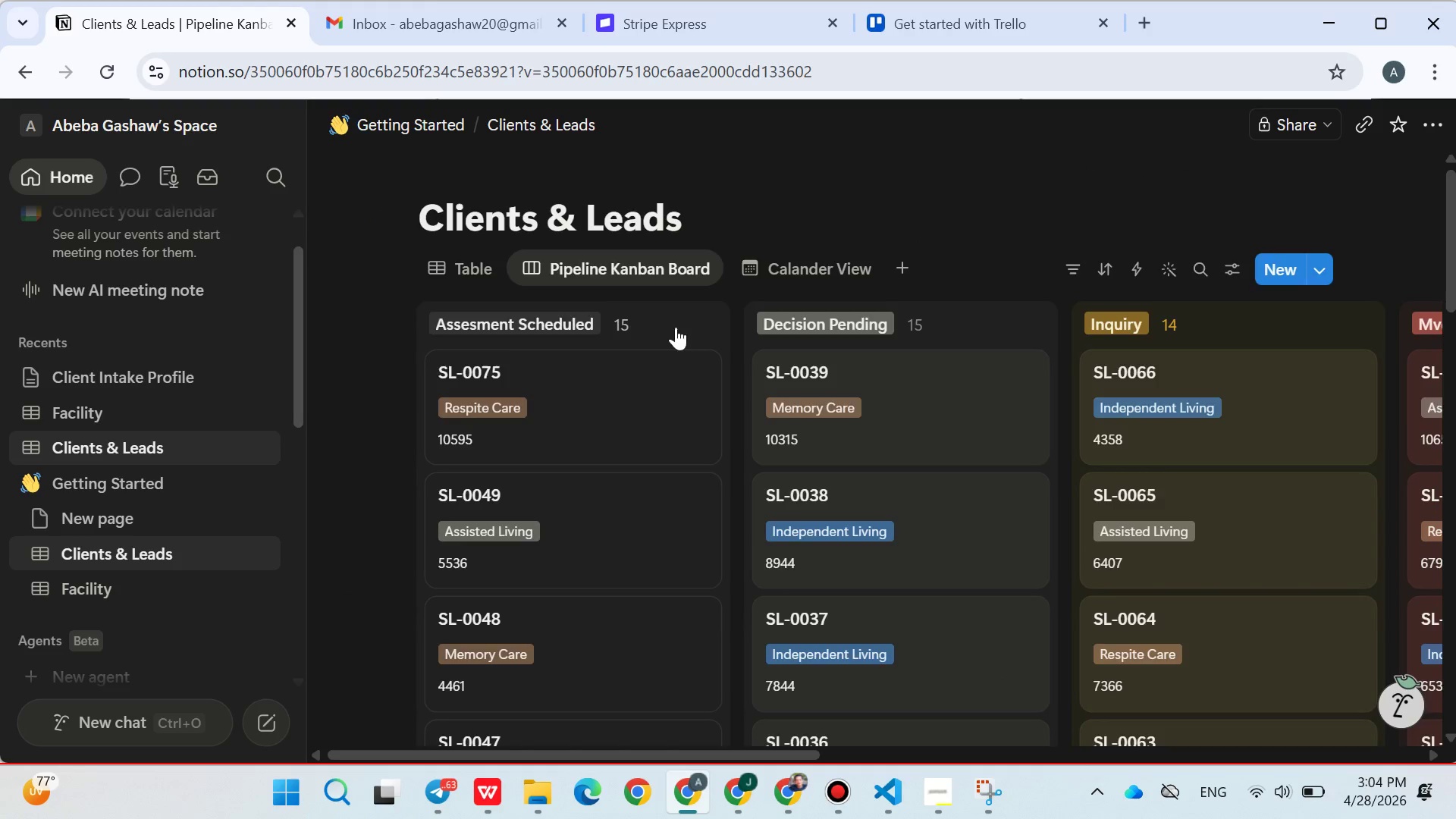 
scroll: coordinate [813, 544], scroll_direction: up, amount: 1.0
 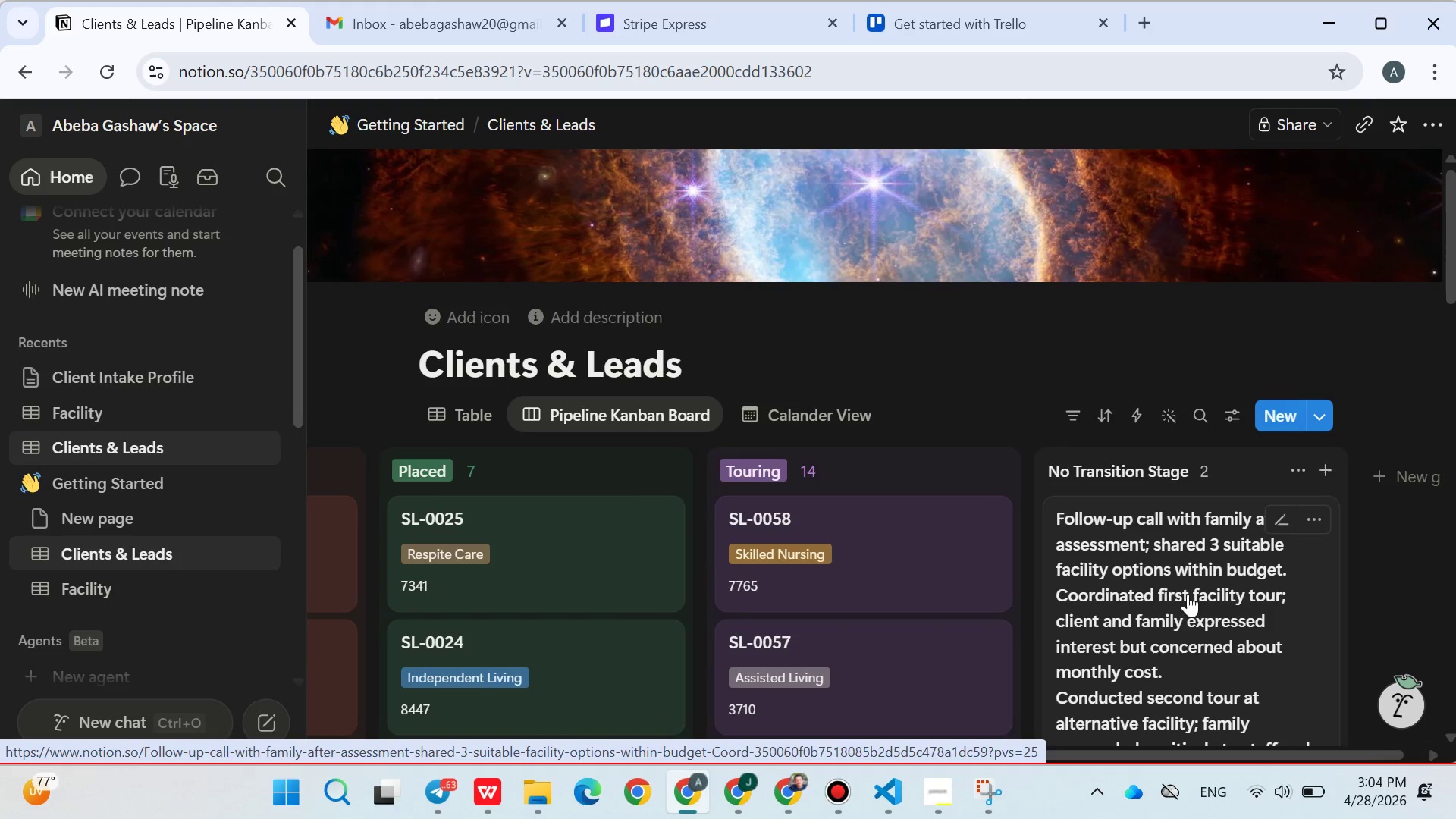 
wait(11.78)
 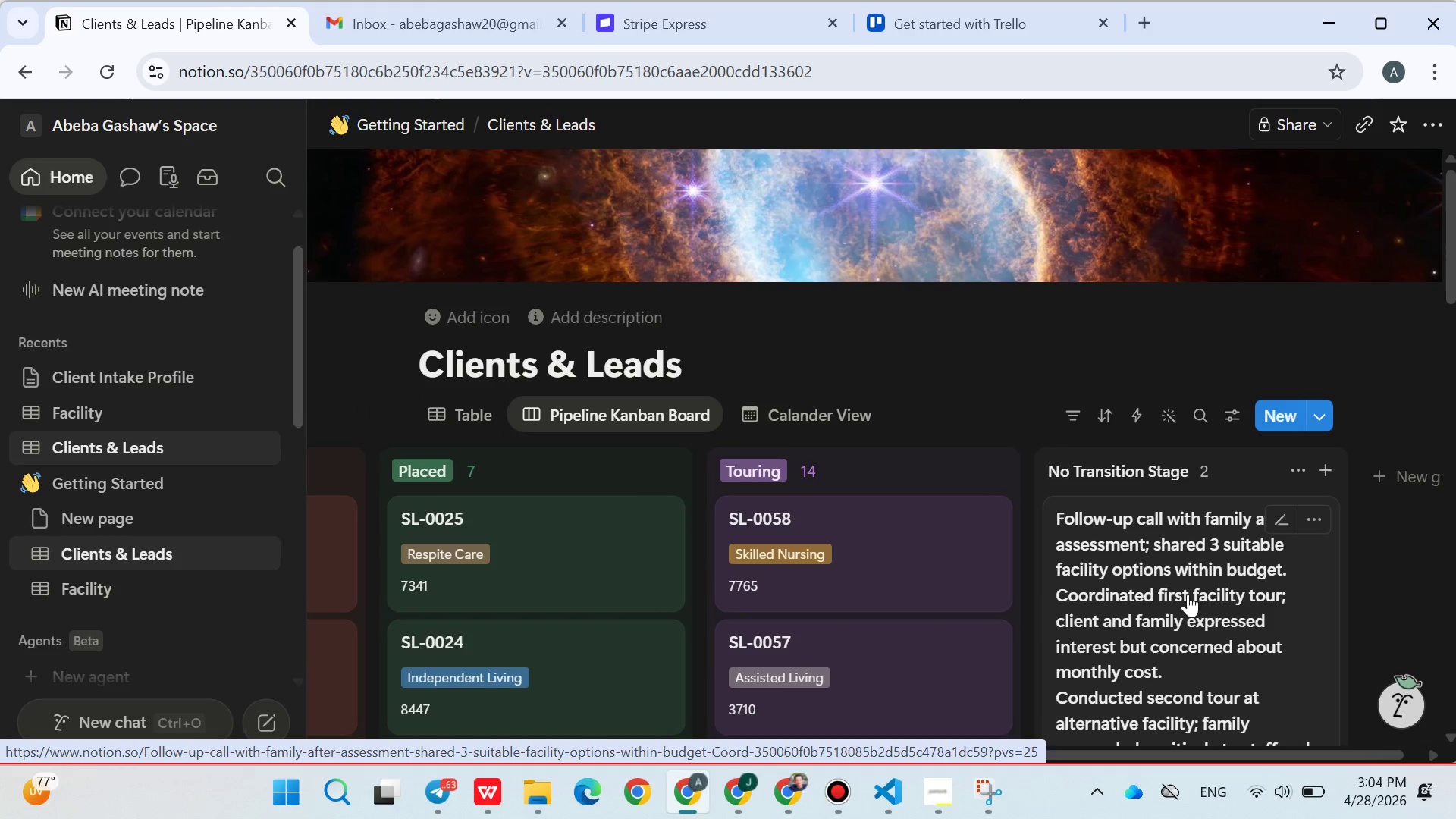 
scroll: coordinate [671, 393], scroll_direction: up, amount: 6.0
 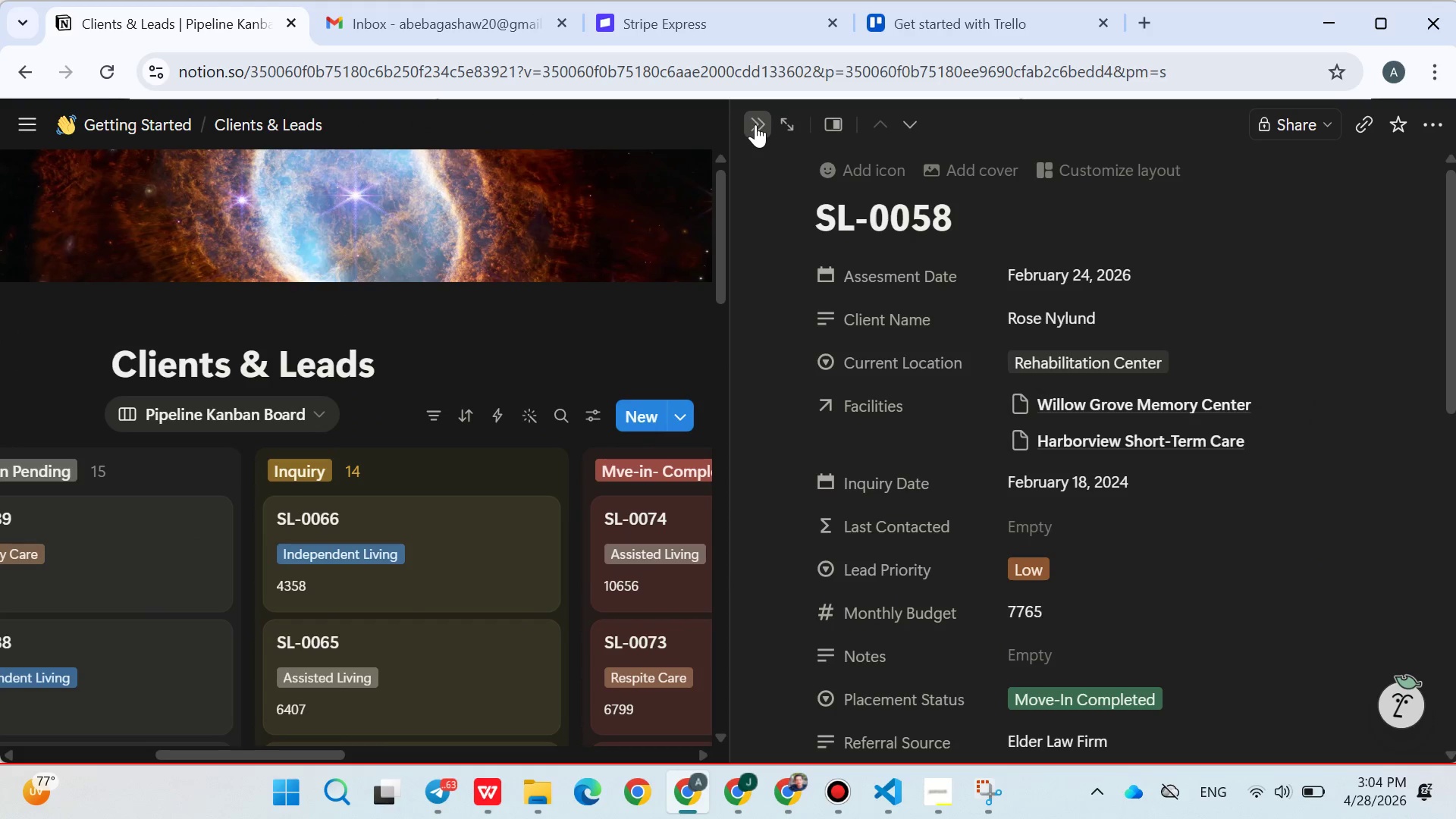 
left_click([755, 124])
 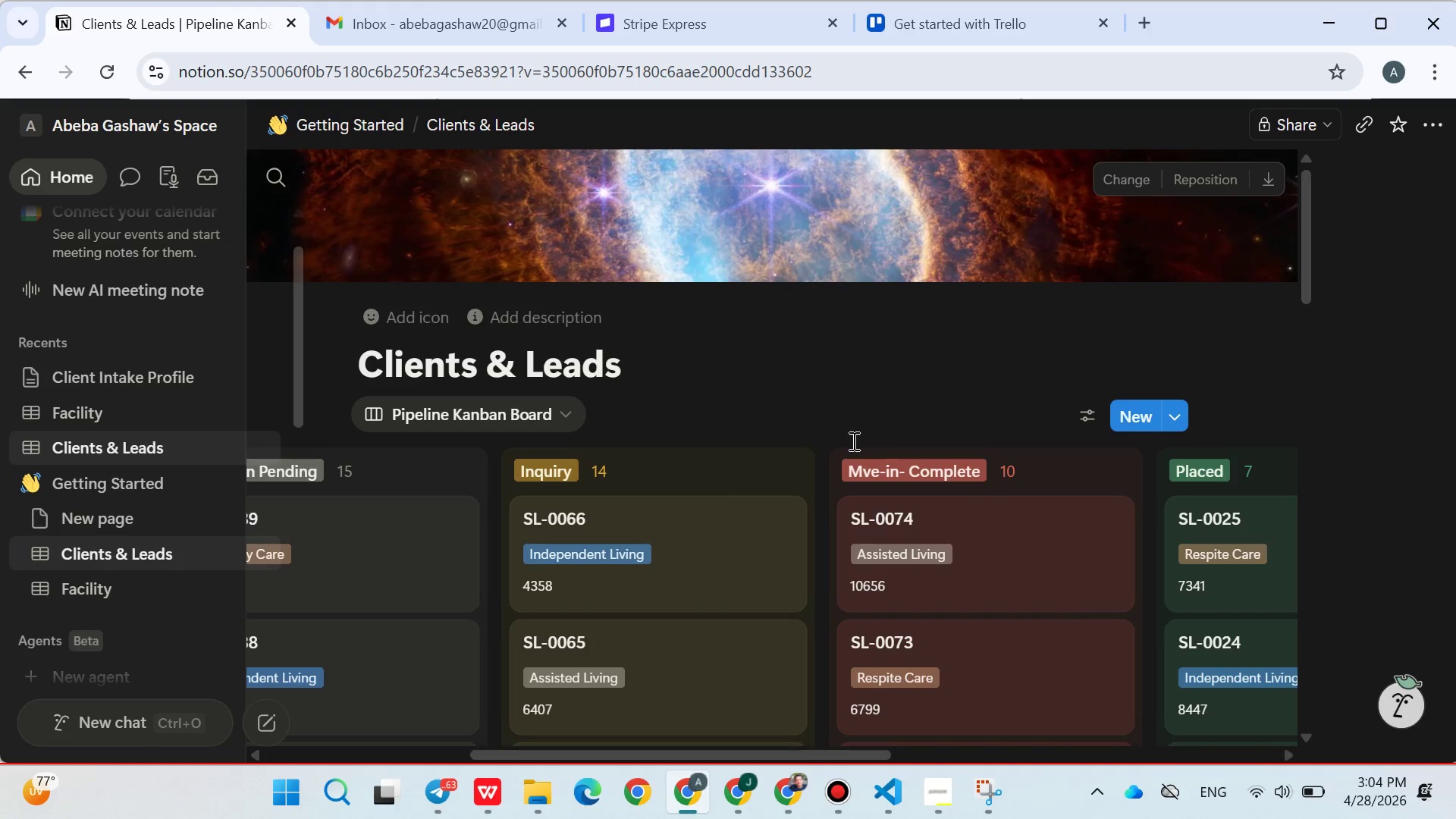 
left_click([755, 124])
 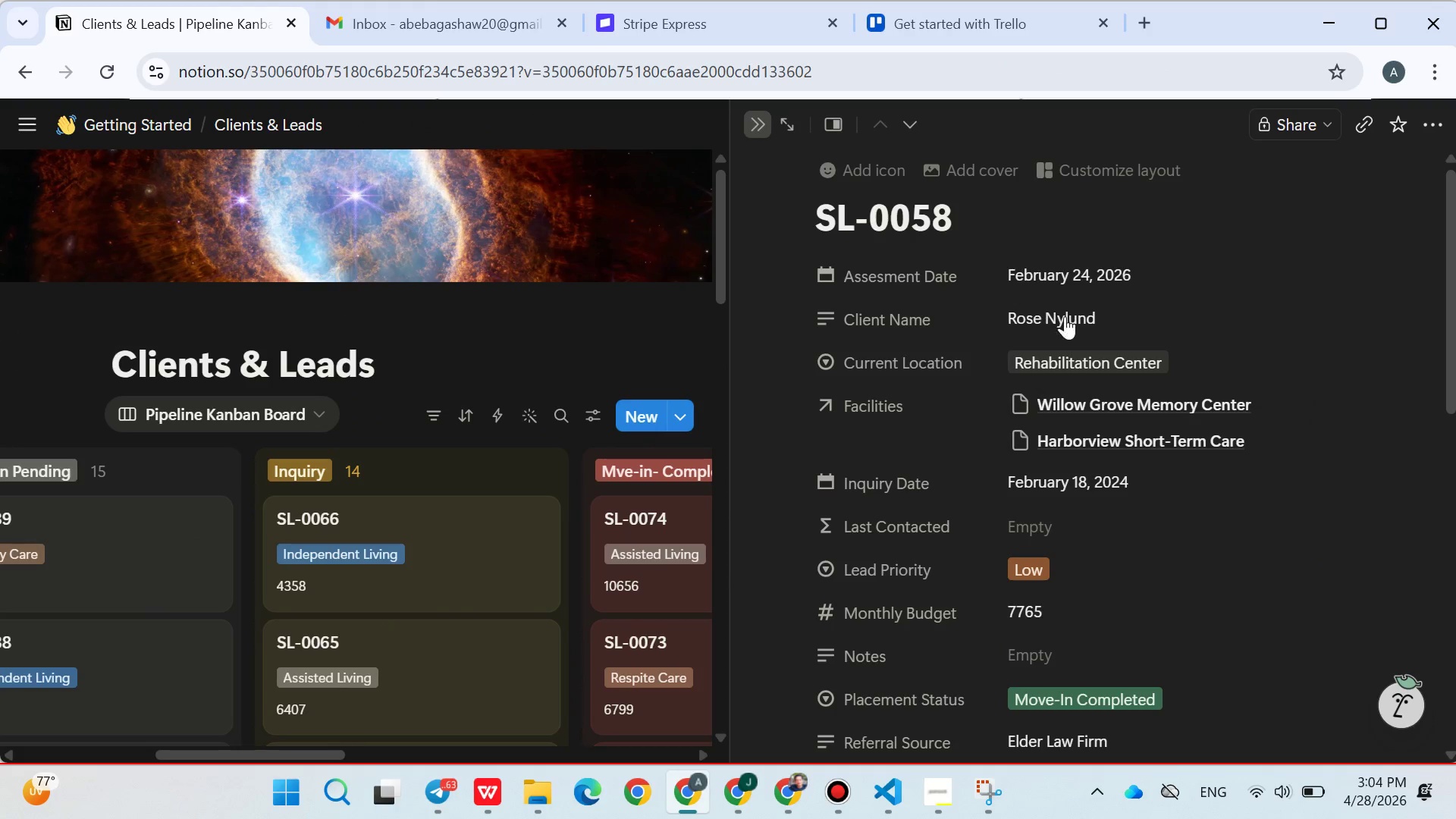 
scroll: coordinate [865, 449], scroll_direction: none, amount: 0.0
 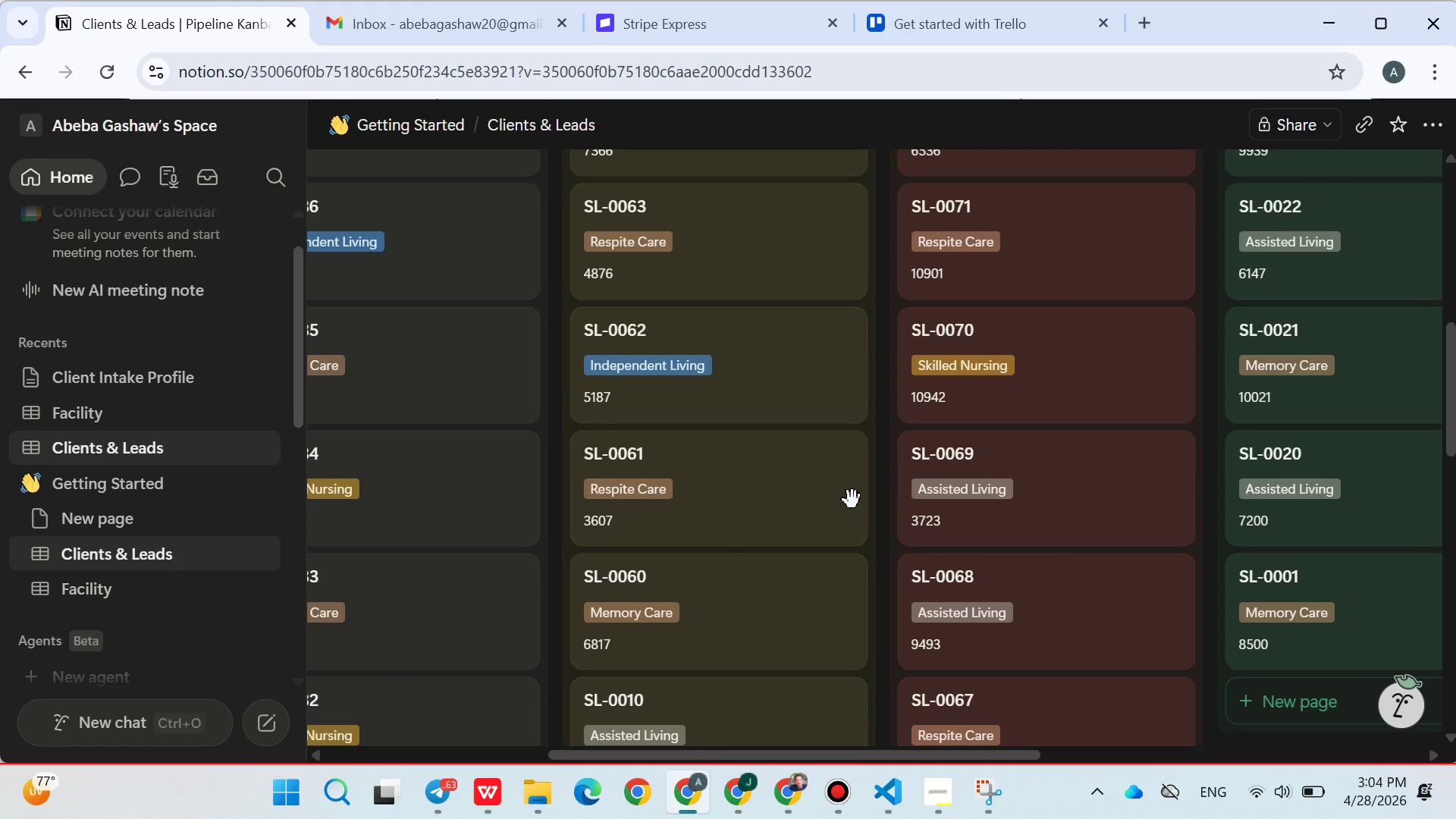 
scroll: coordinate [852, 500], scroll_direction: up, amount: 4.0
 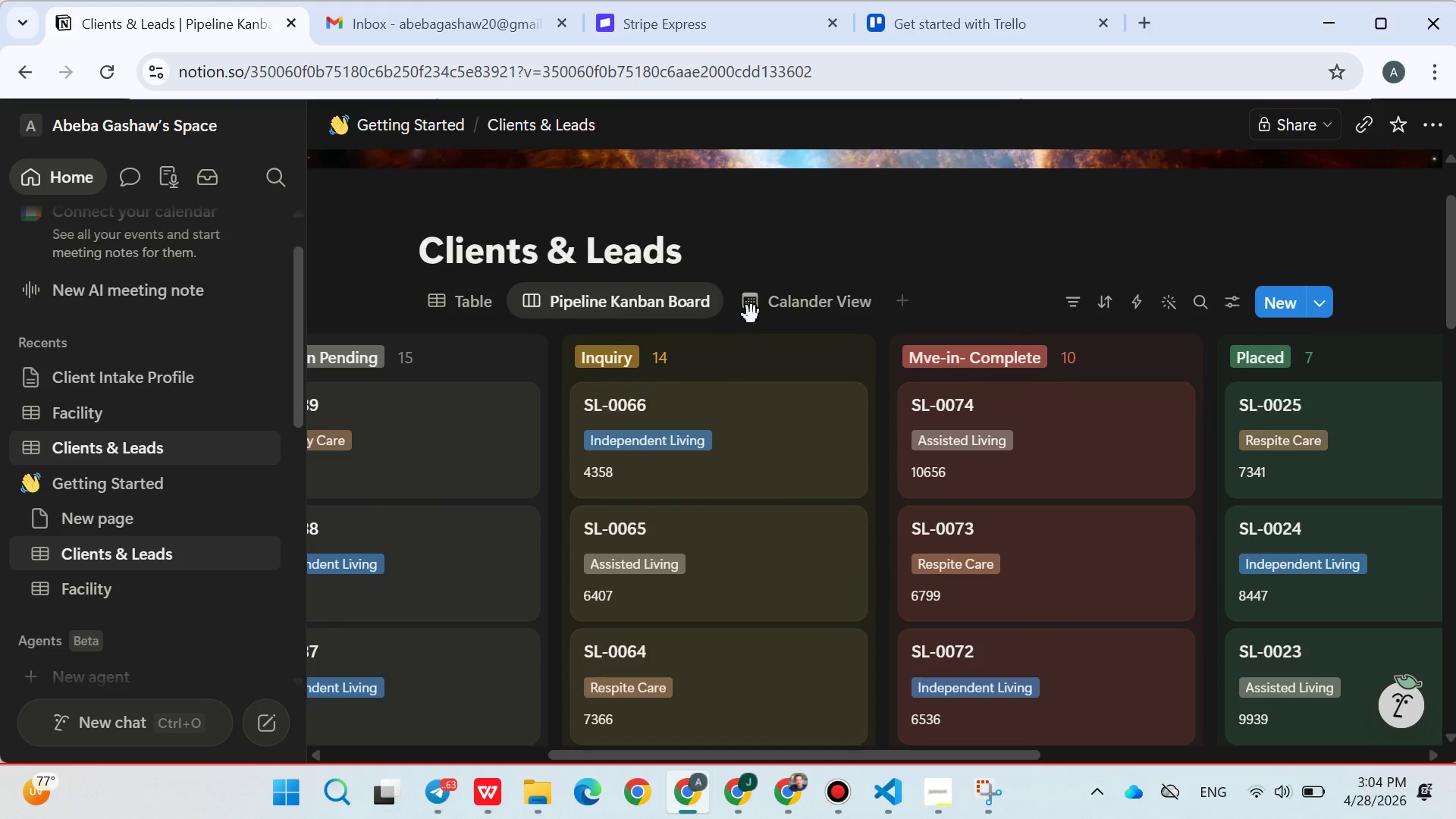 
left_click([758, 310])
 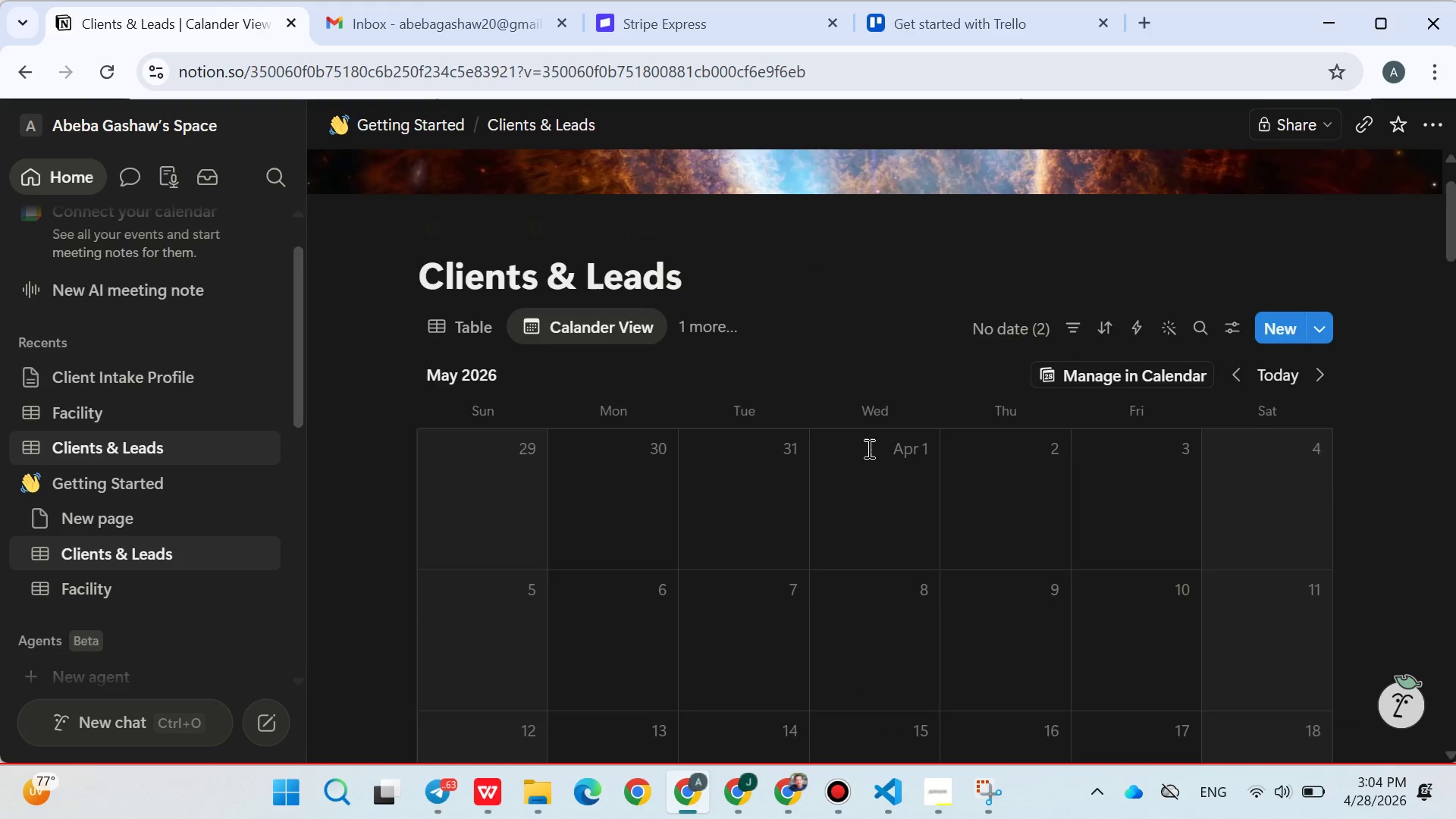 
mouse_move([956, 435])
 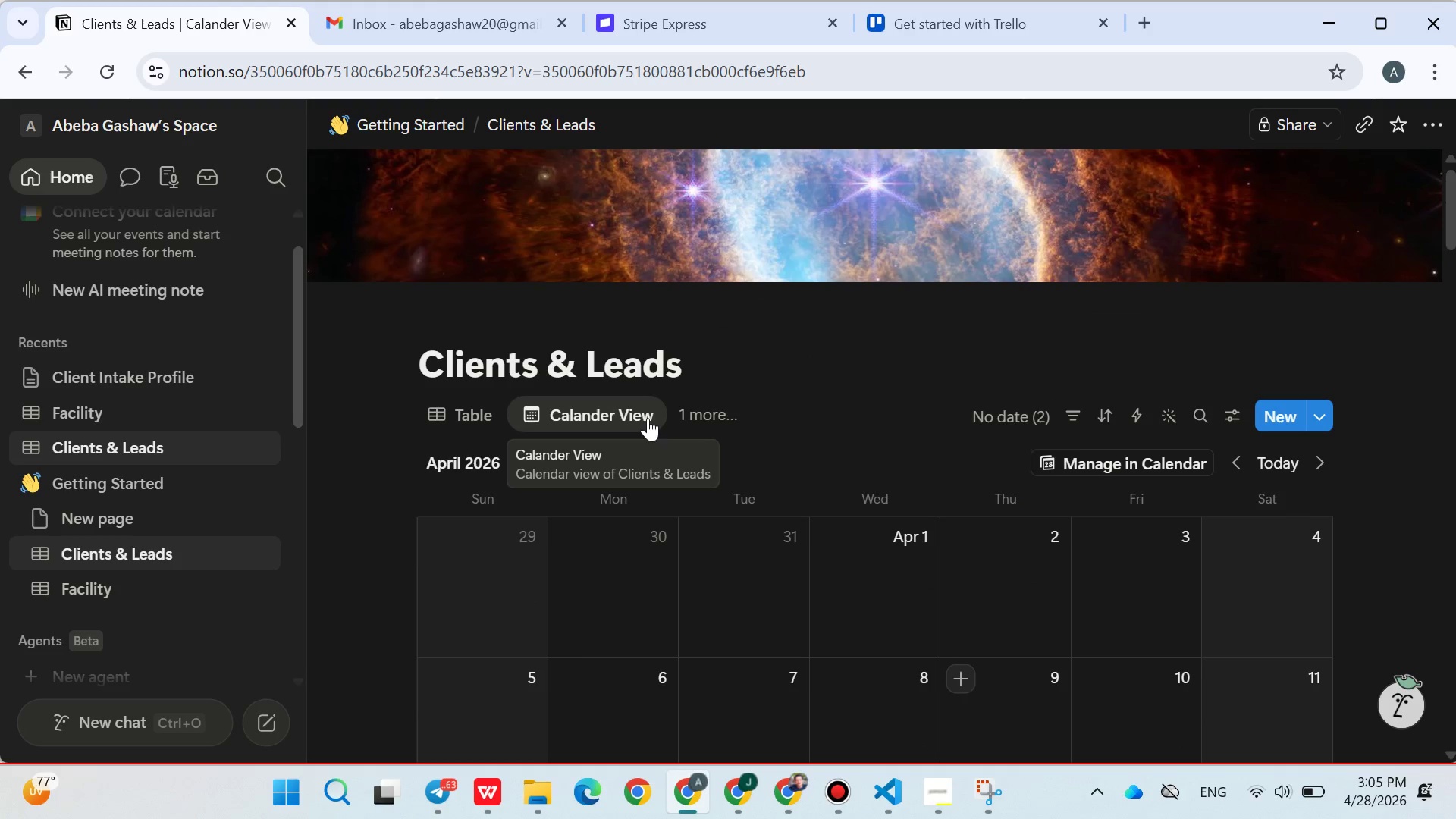 
left_click([686, 417])
 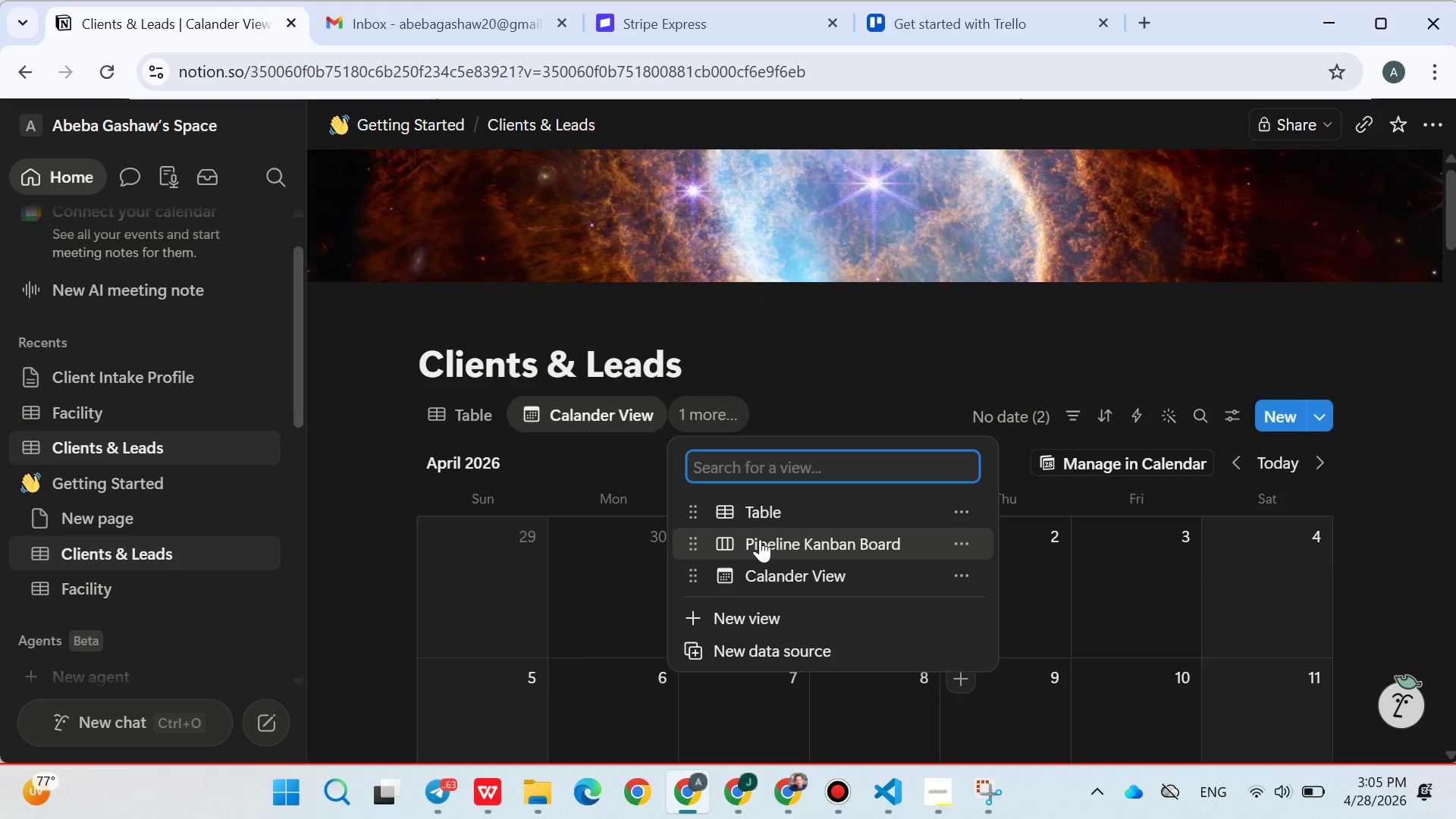 
left_click([769, 562])
 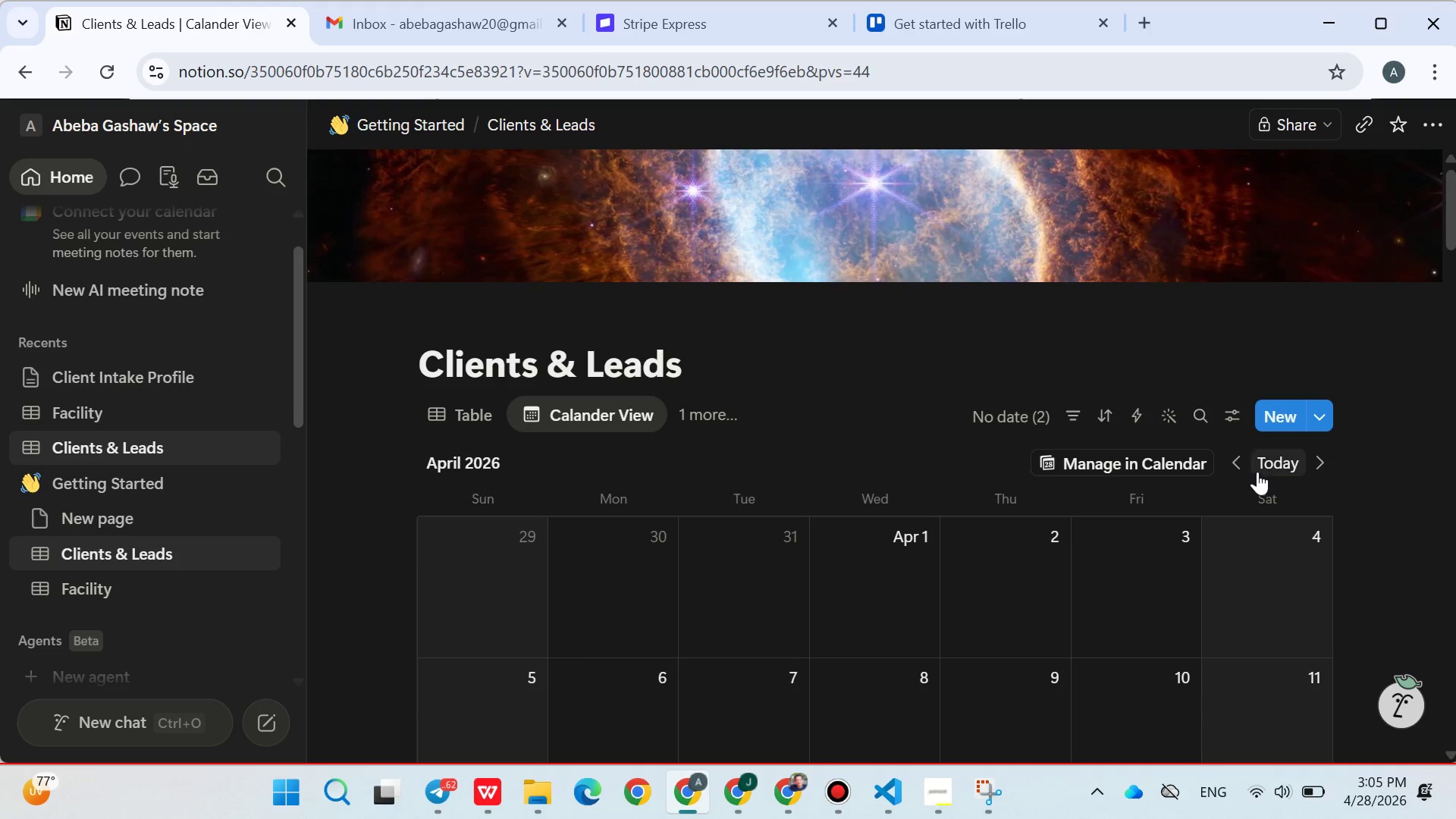 
left_click([1263, 467])
 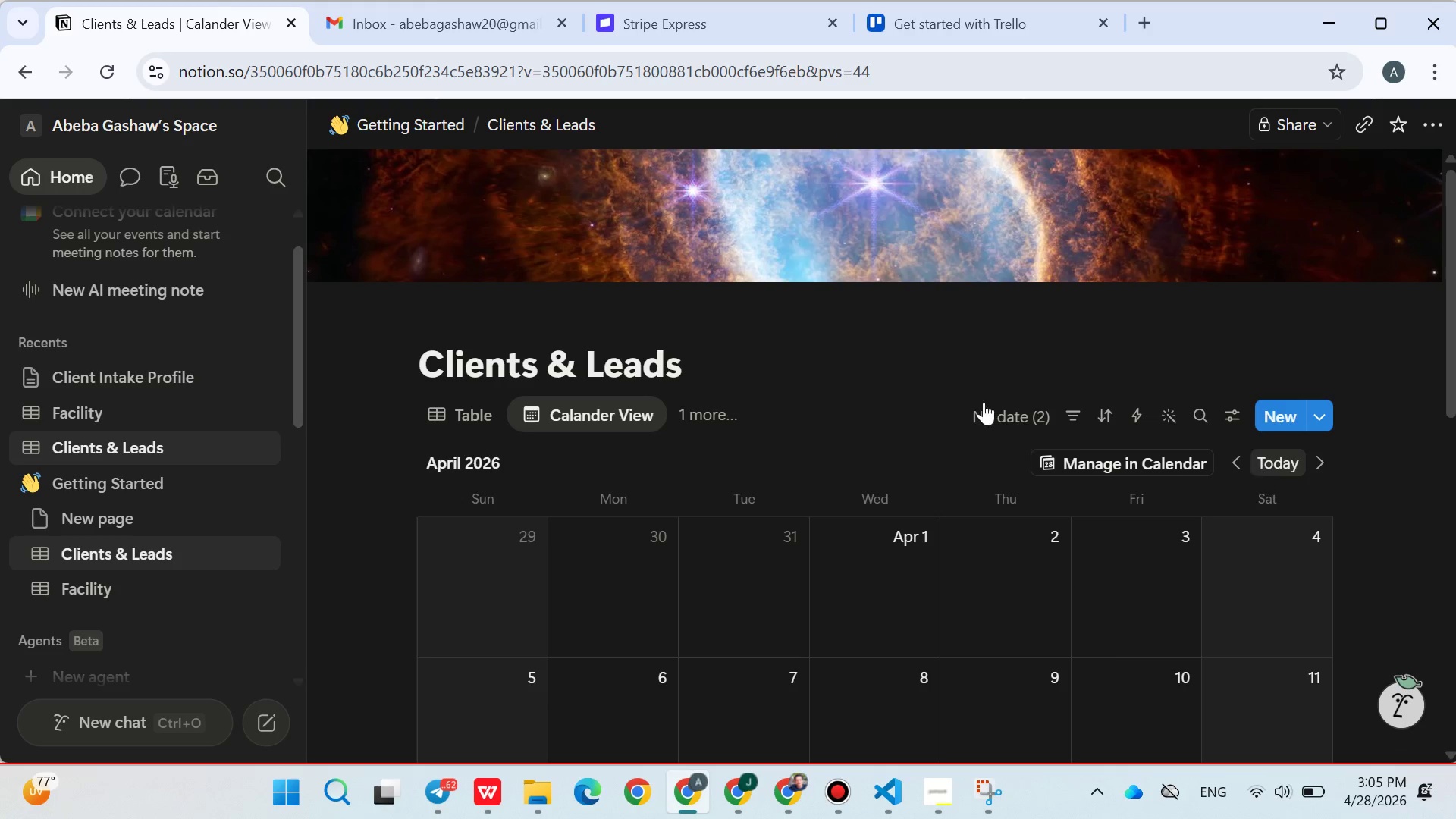 
scroll: coordinate [985, 401], scroll_direction: down, amount: 25.0
 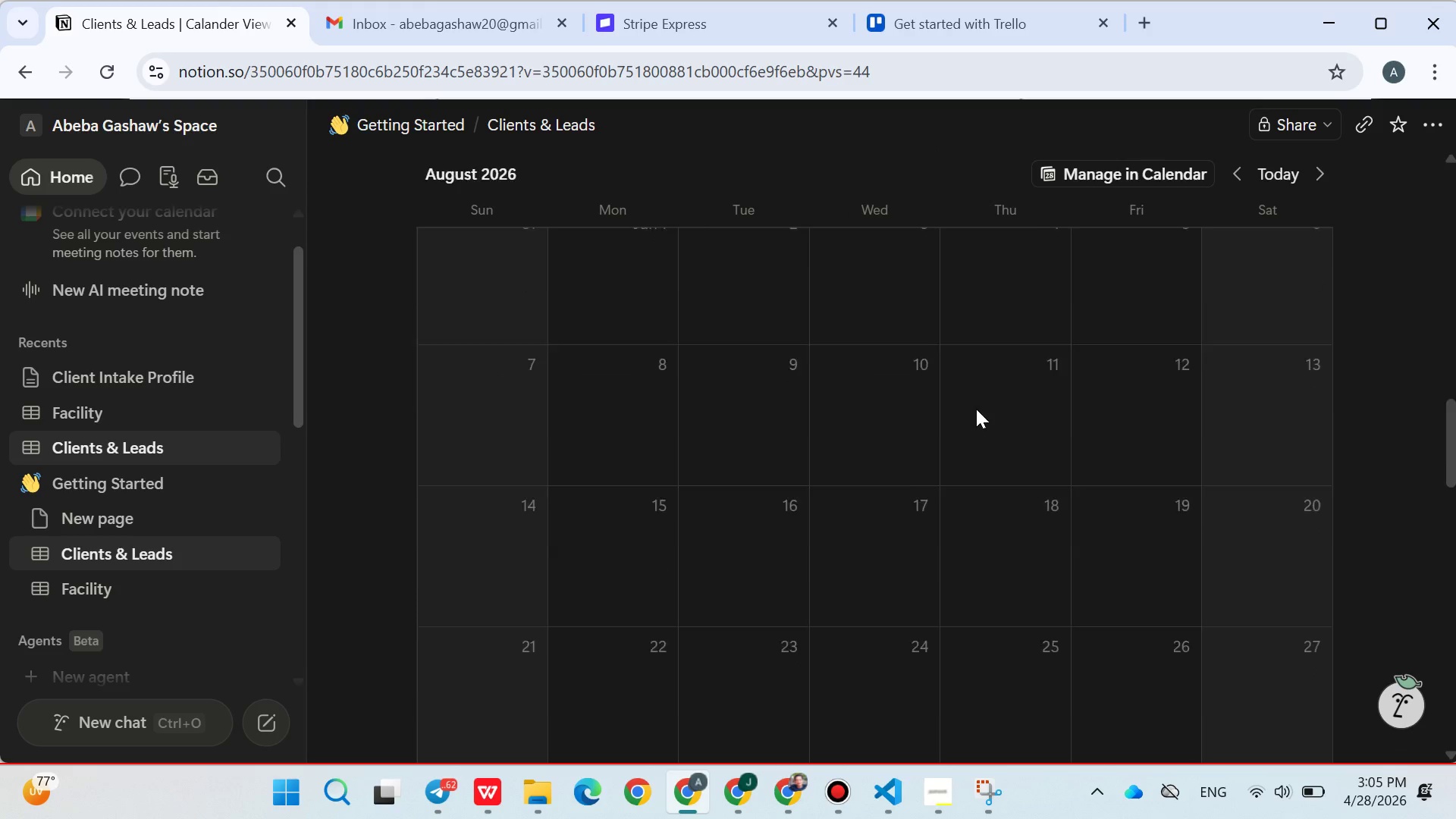 
scroll: coordinate [987, 413], scroll_direction: up, amount: 18.0
 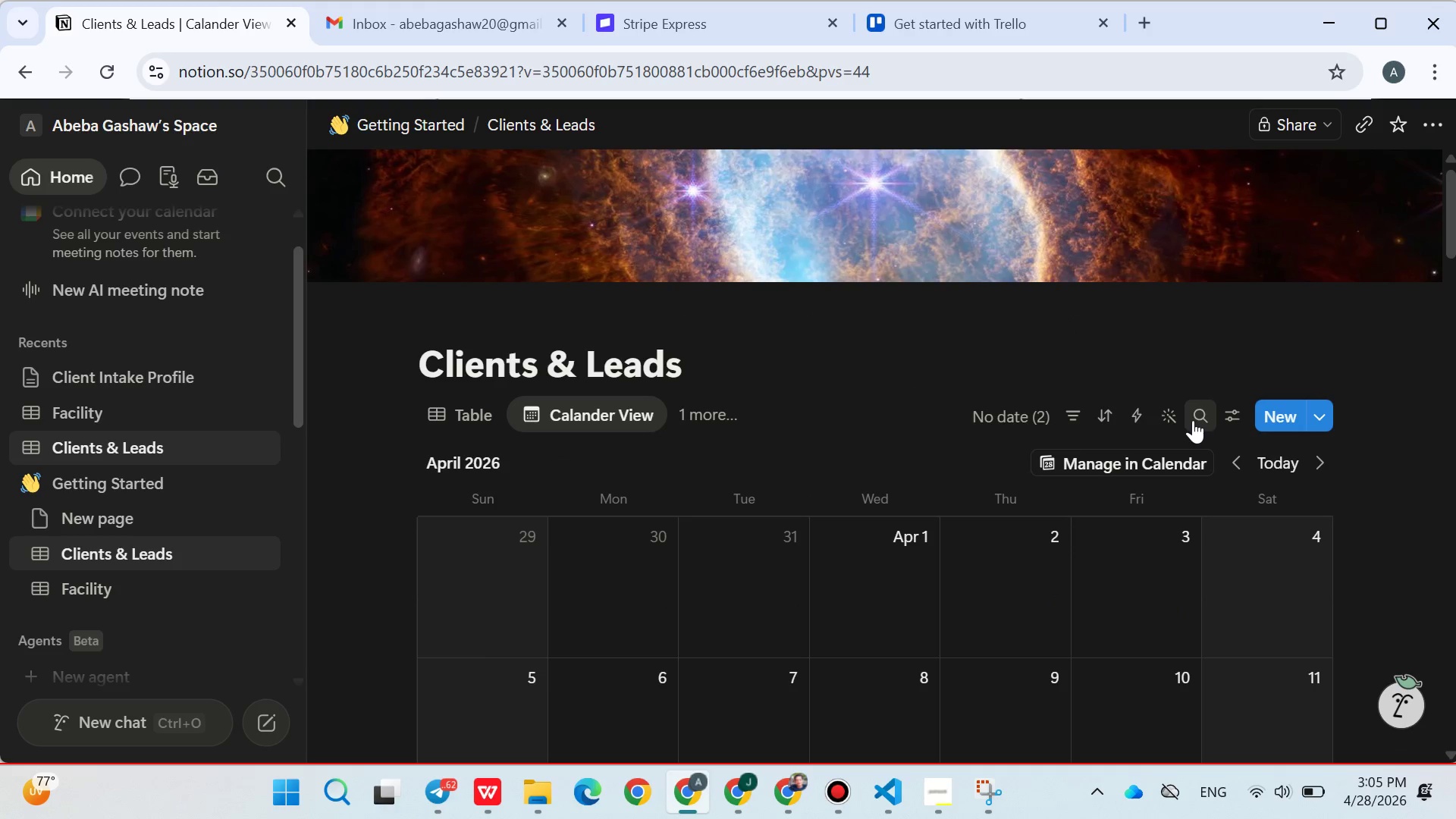 
left_click([1227, 417])
 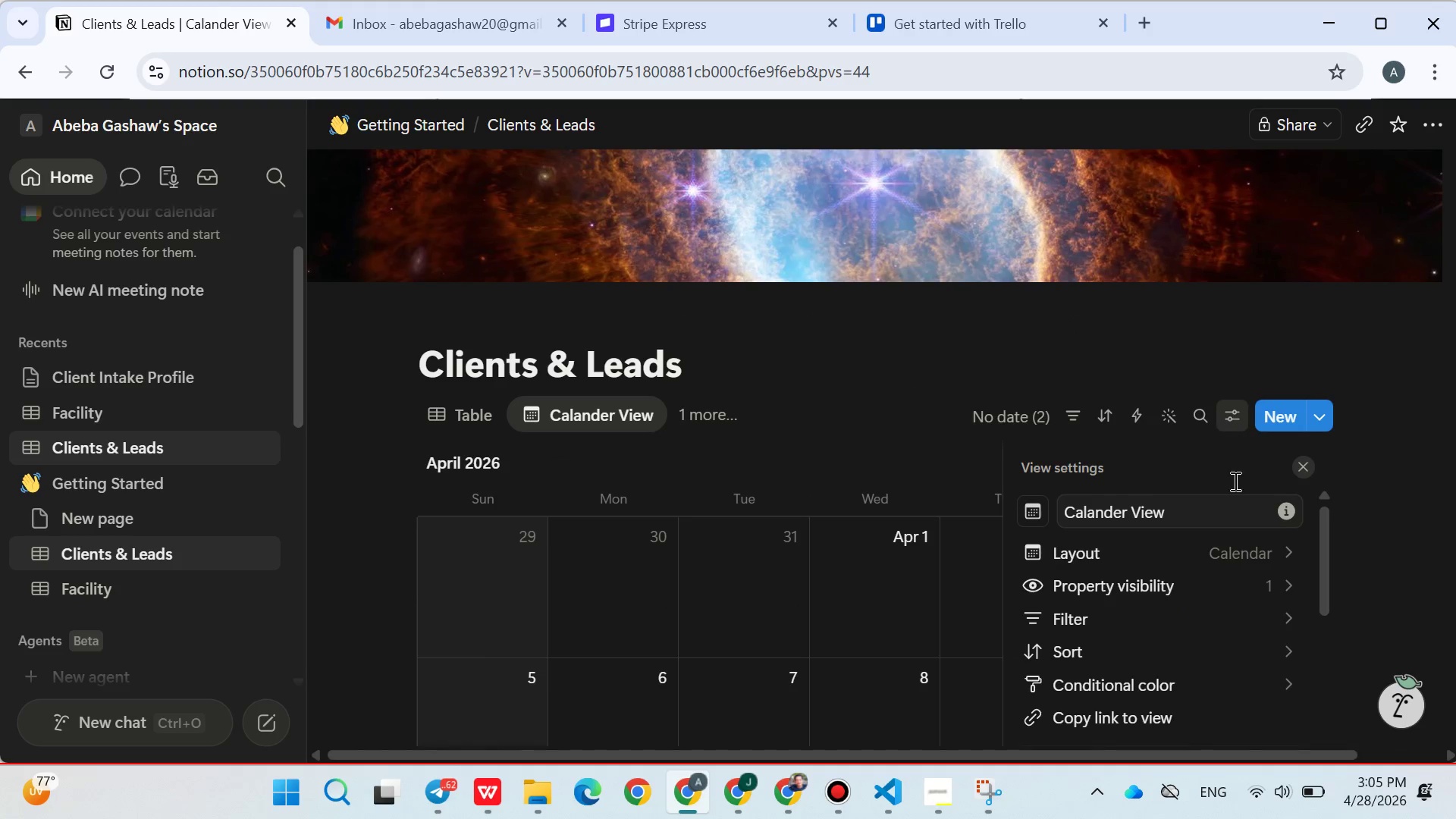 
scroll: coordinate [1184, 620], scroll_direction: down, amount: 4.0
 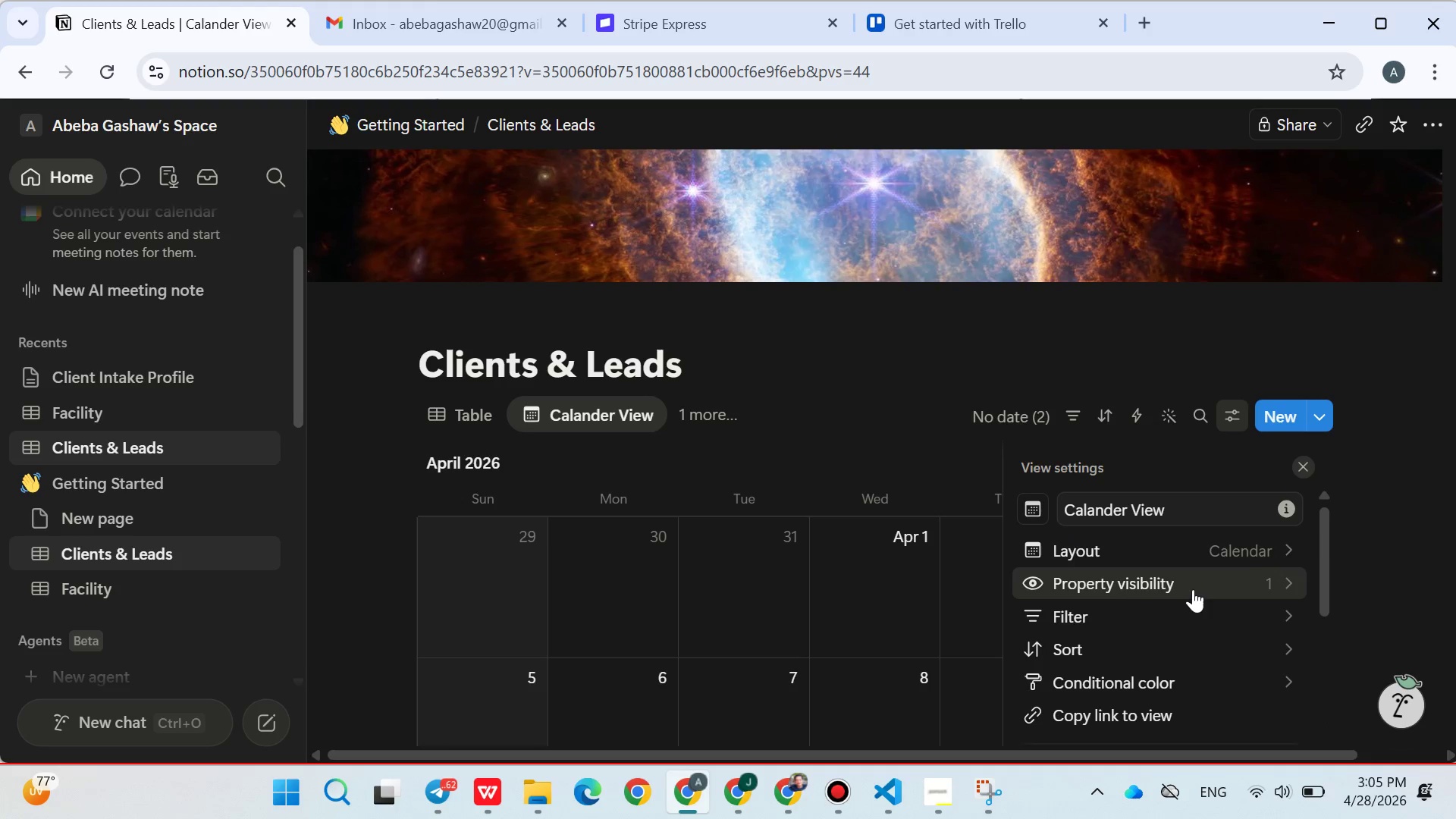 
wait(6.33)
 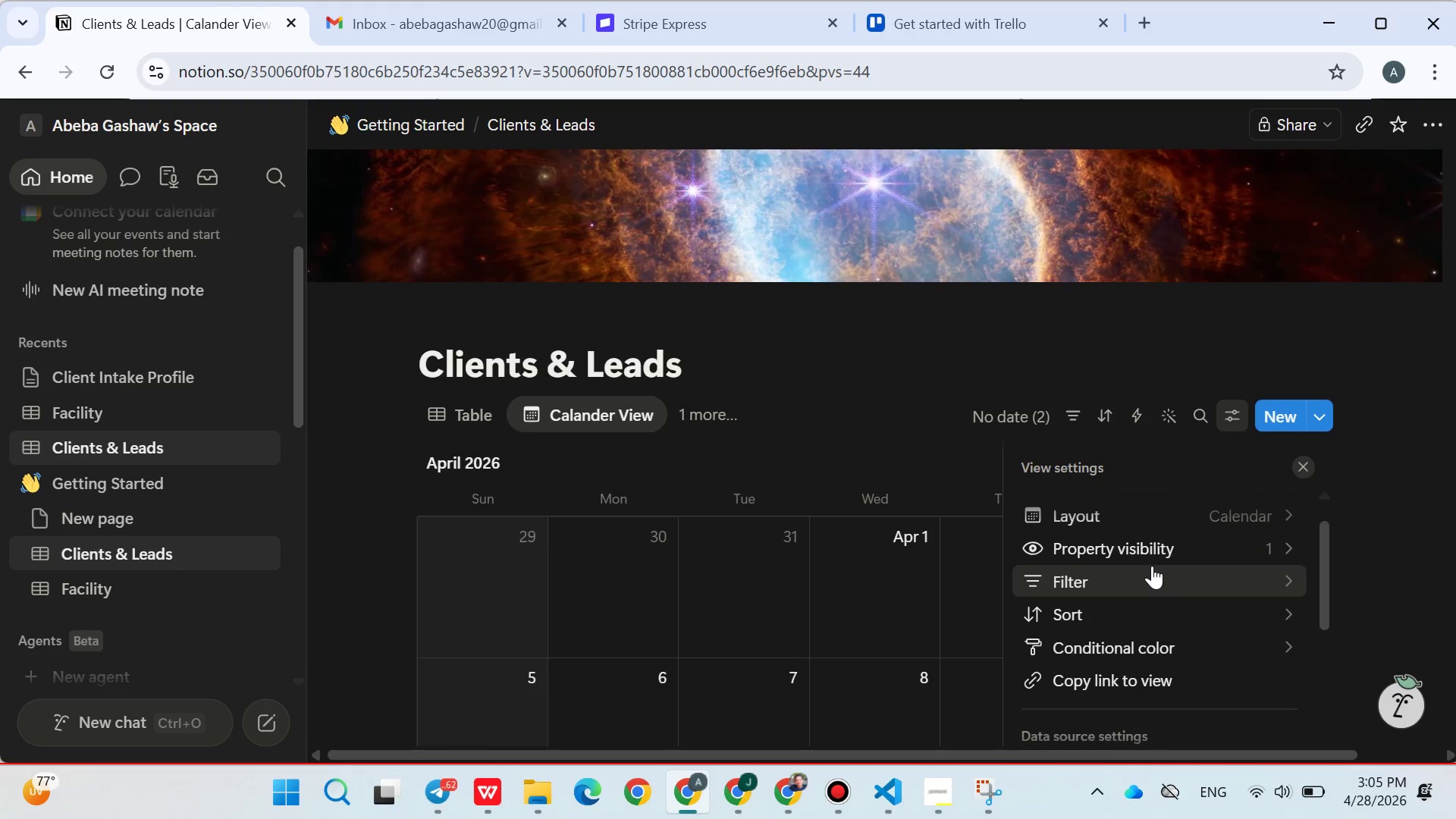 
left_click([1159, 673])
 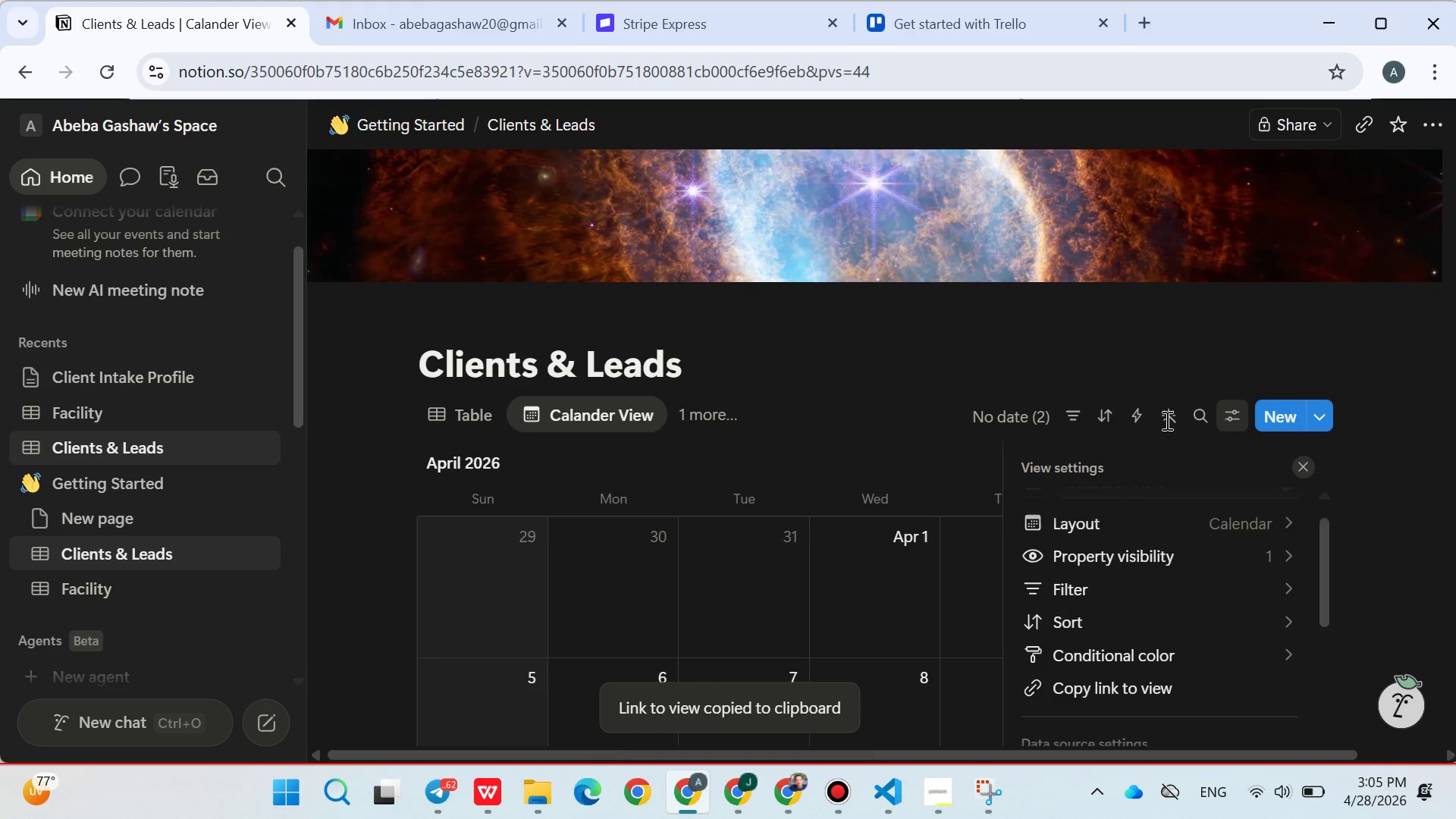 
left_click([1156, 335])
 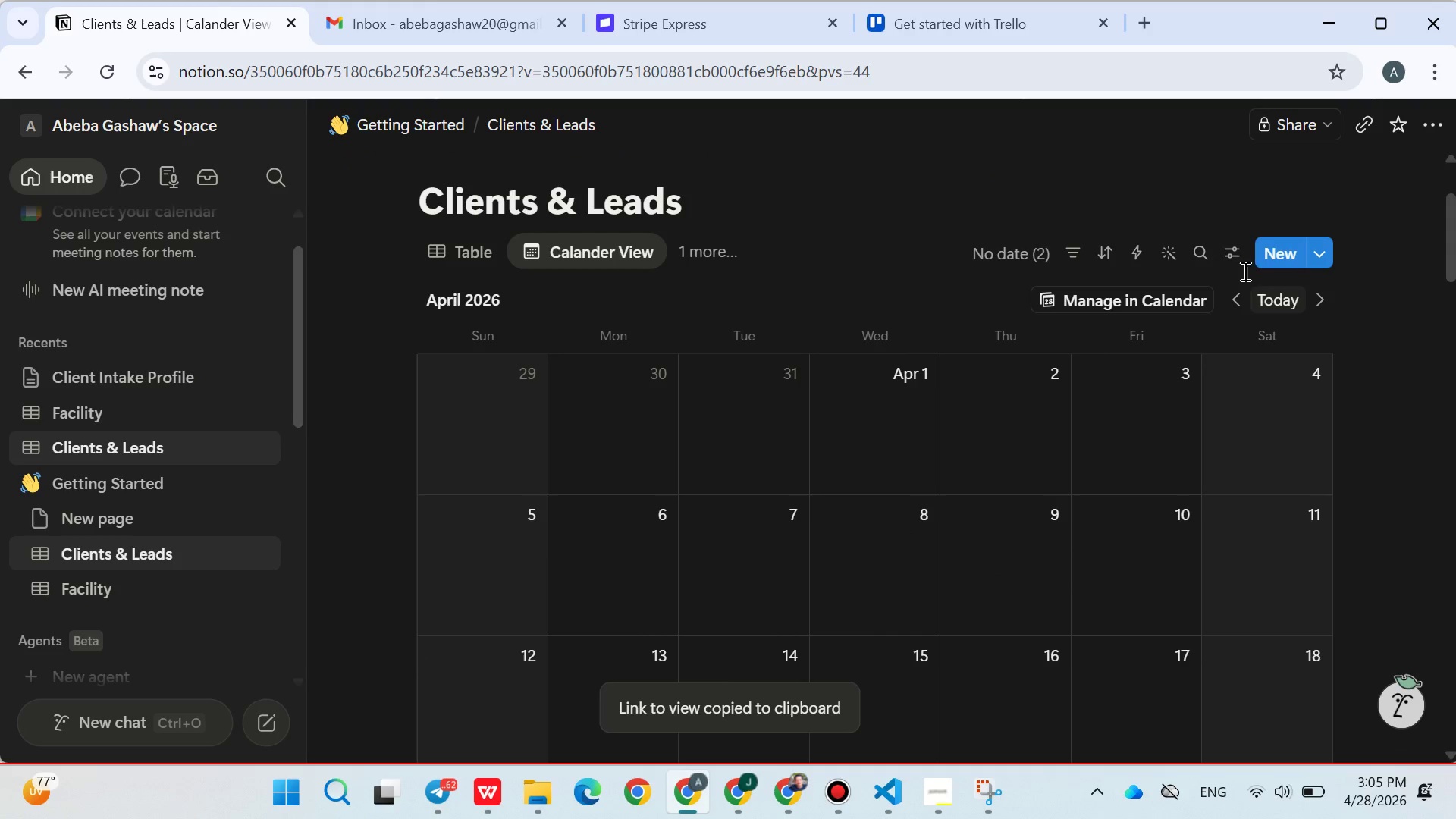 
left_click([1215, 251])
 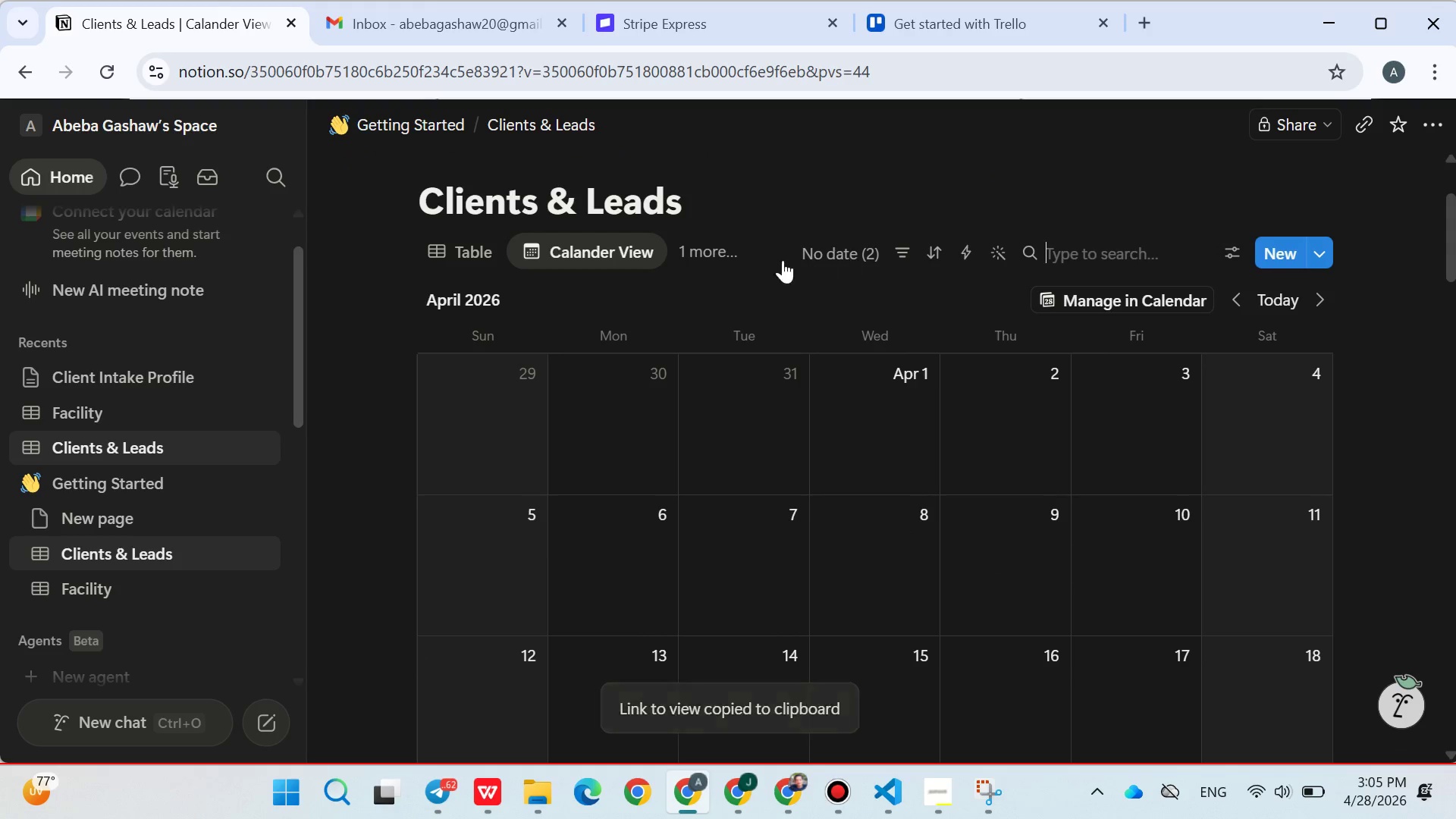 
left_click([681, 258])
 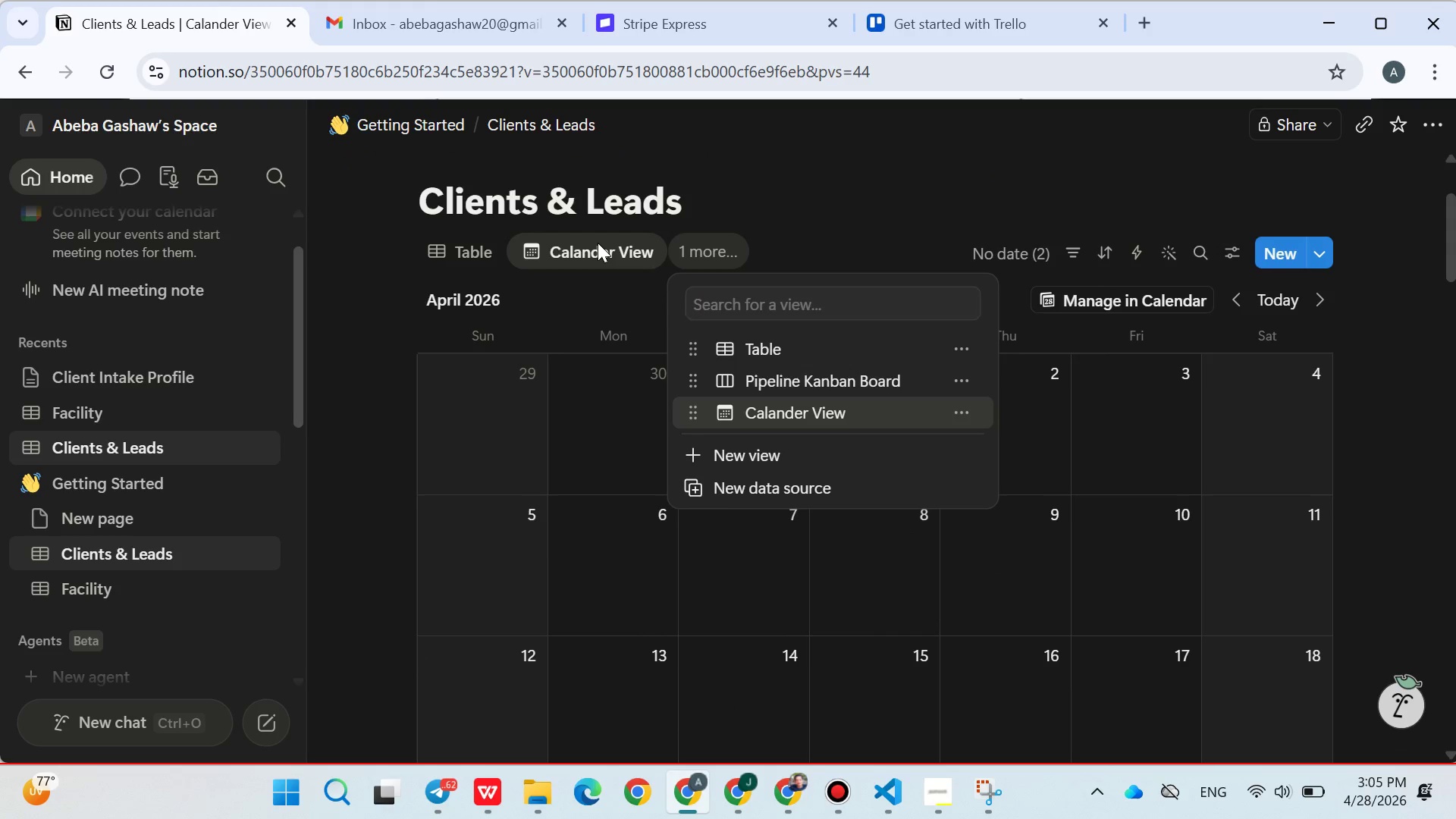 
double_click([595, 246])
 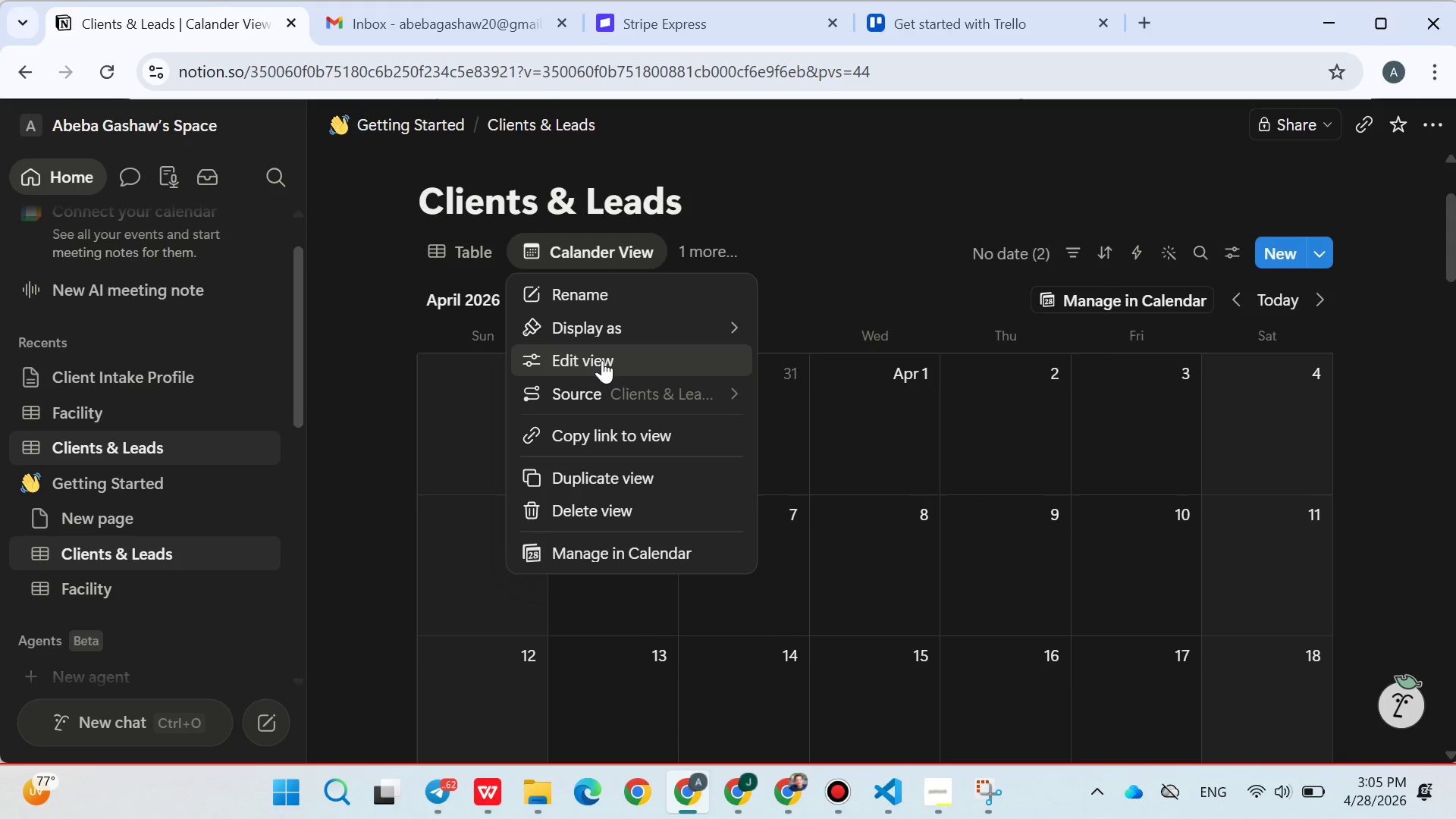 
wait(8.42)
 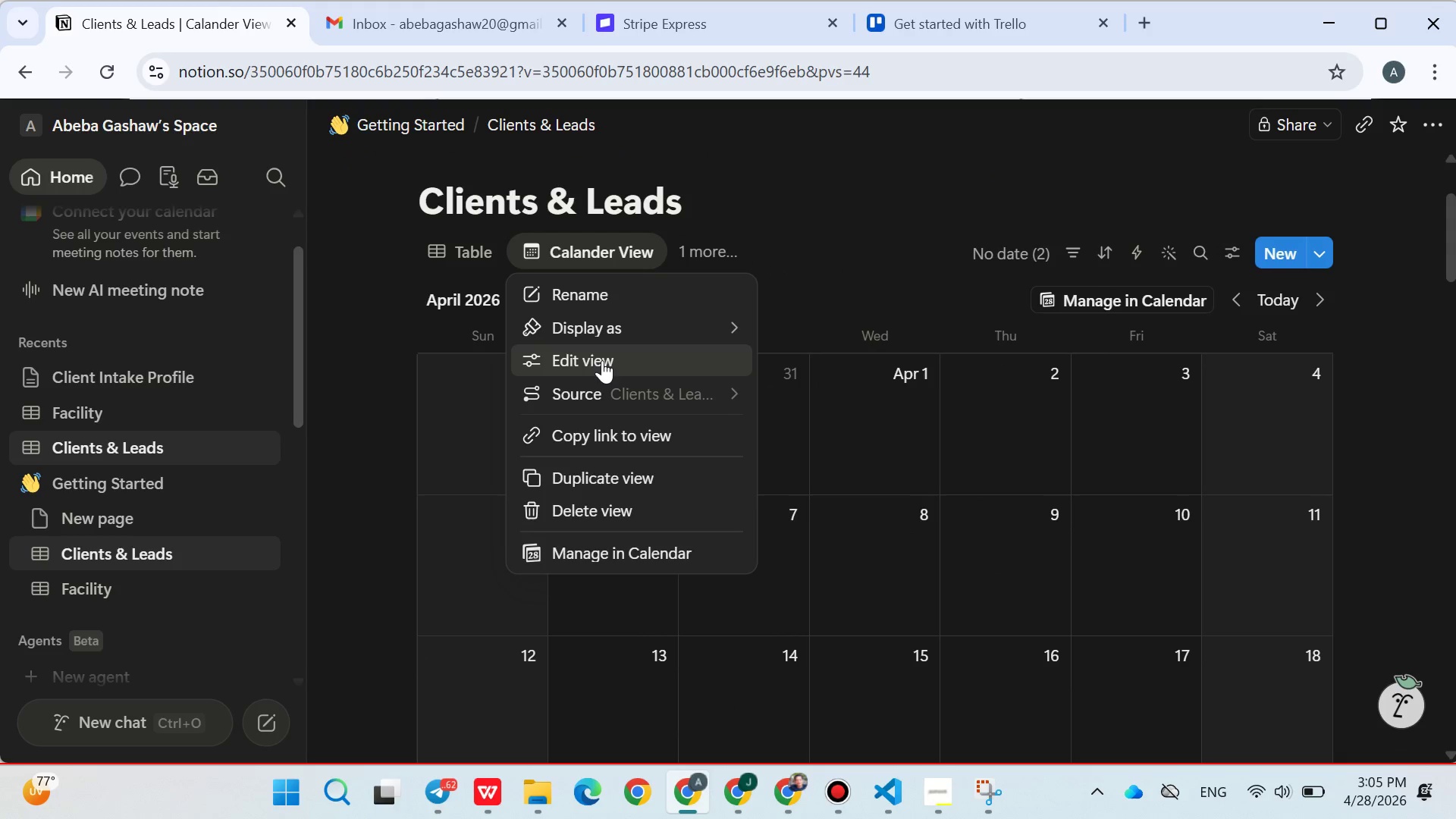 
left_click([593, 366])
 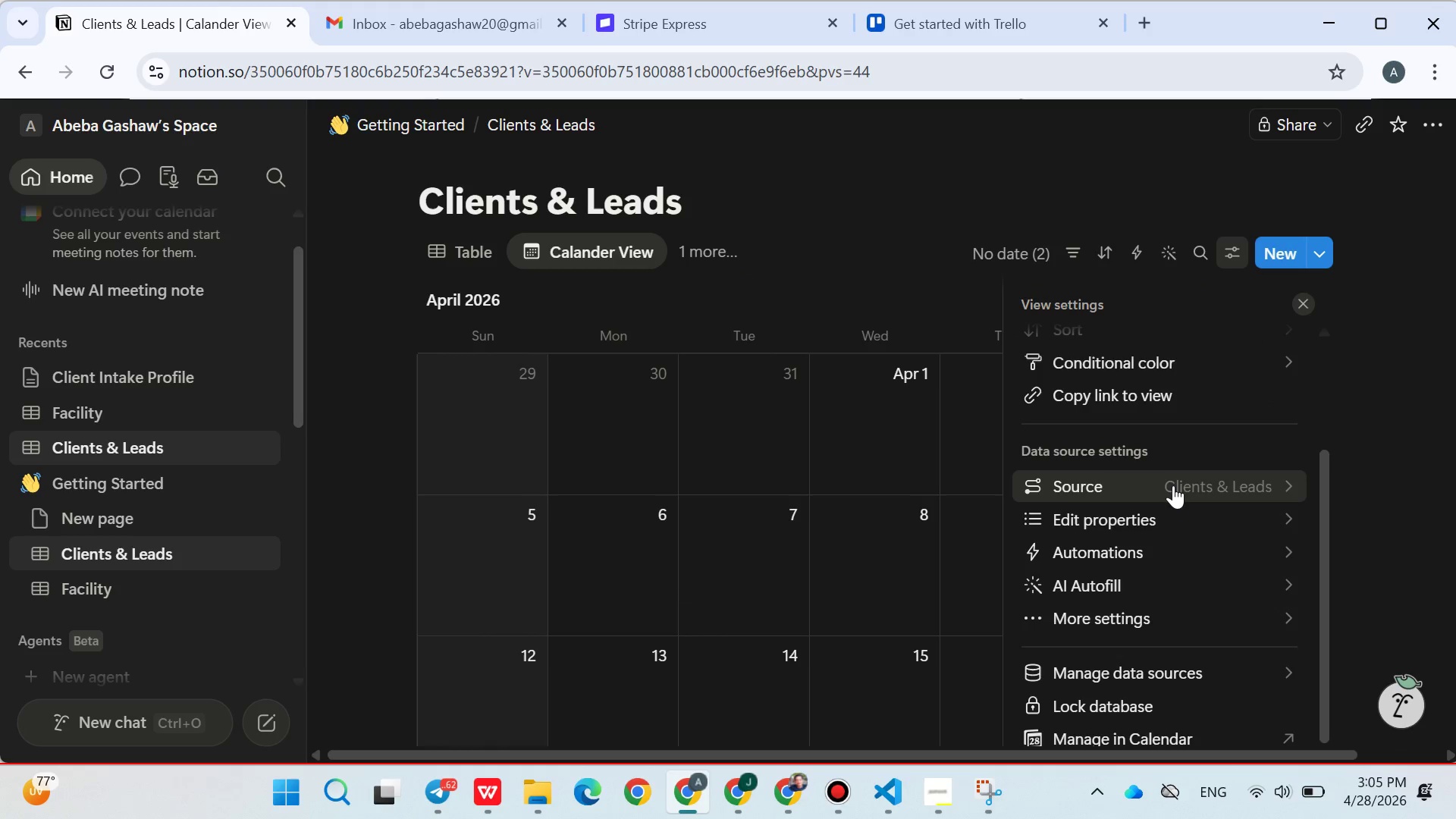 
wait(5.95)
 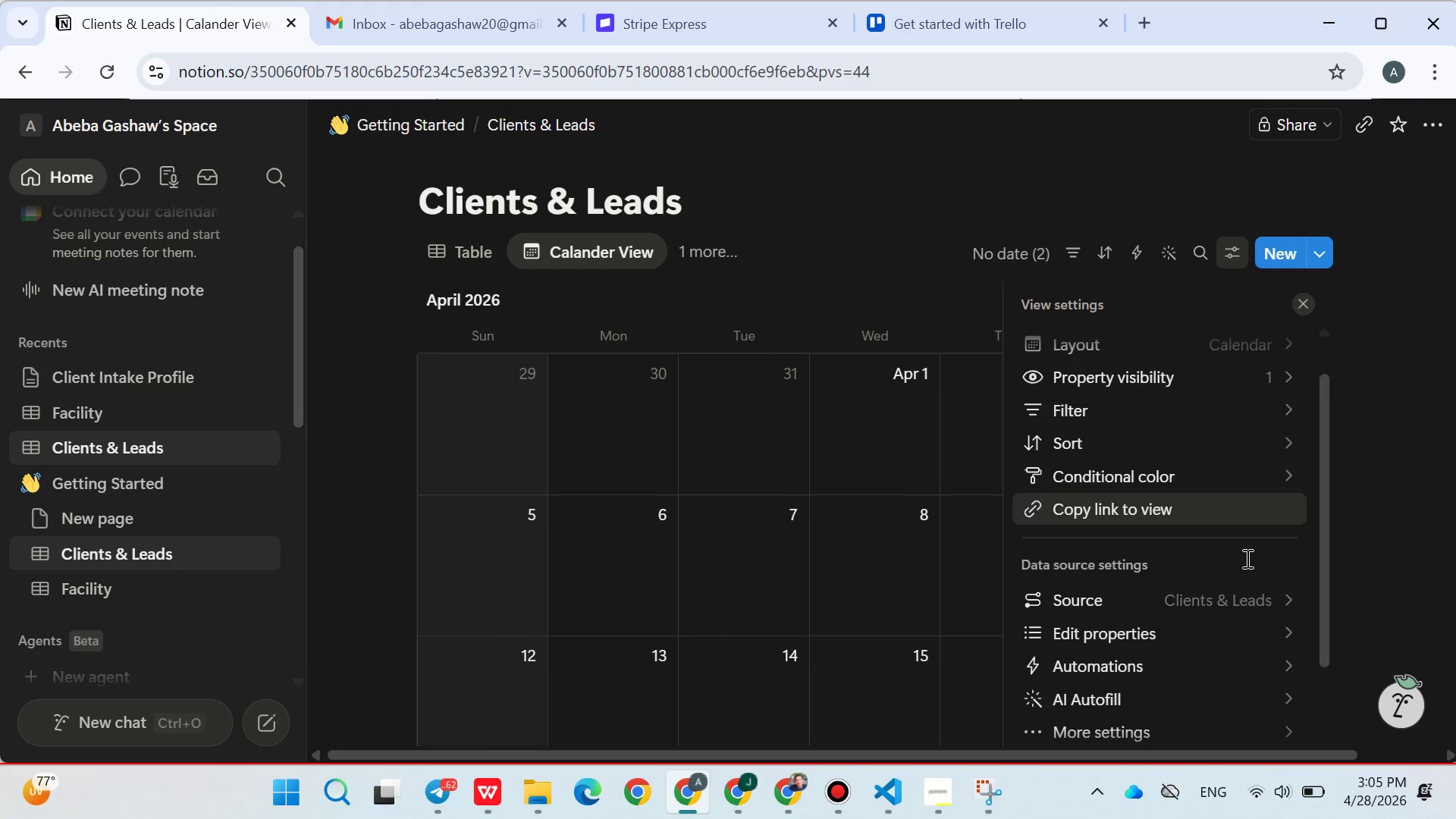 
left_click([1158, 511])
 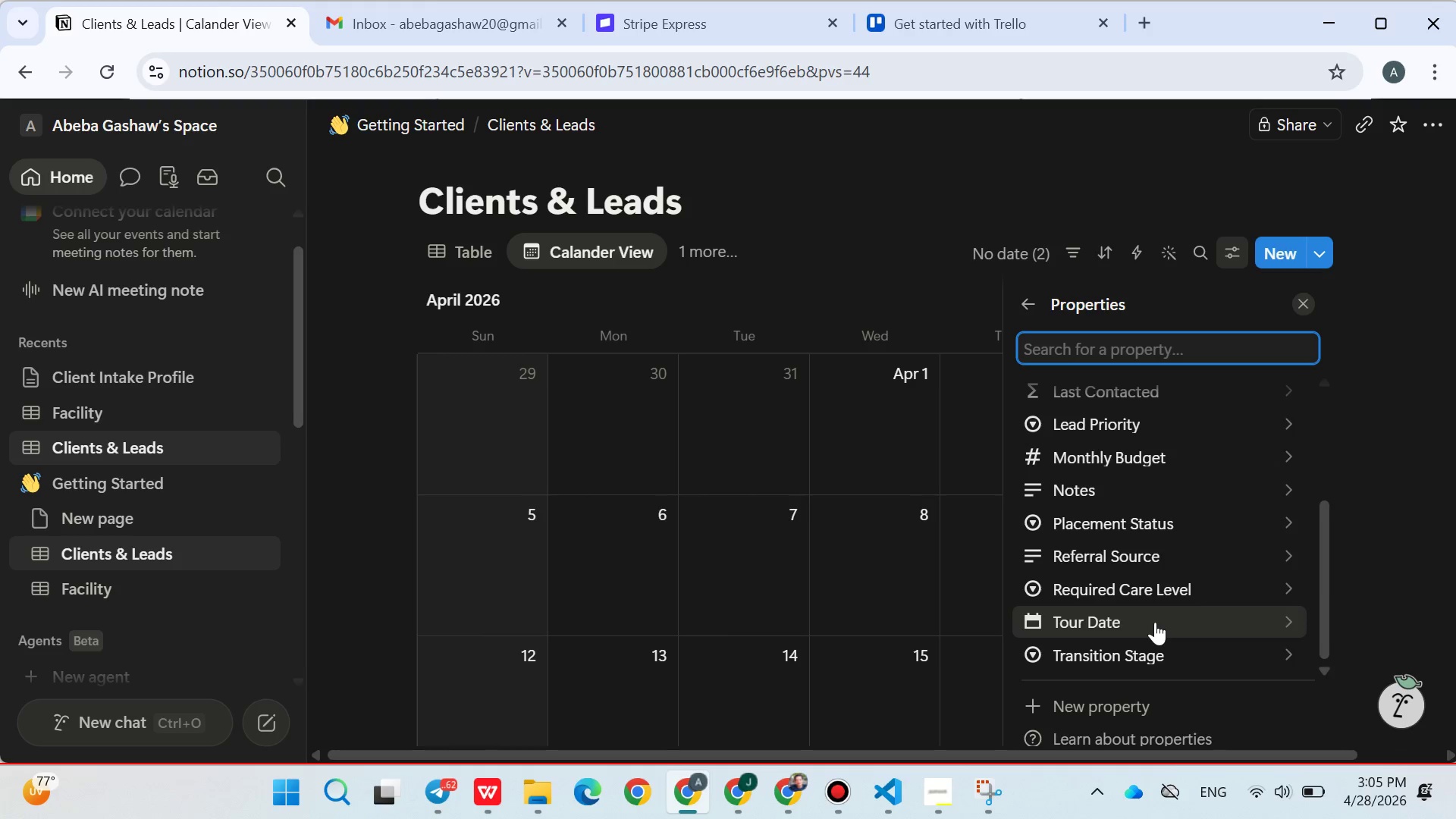 
left_click([1169, 651])
 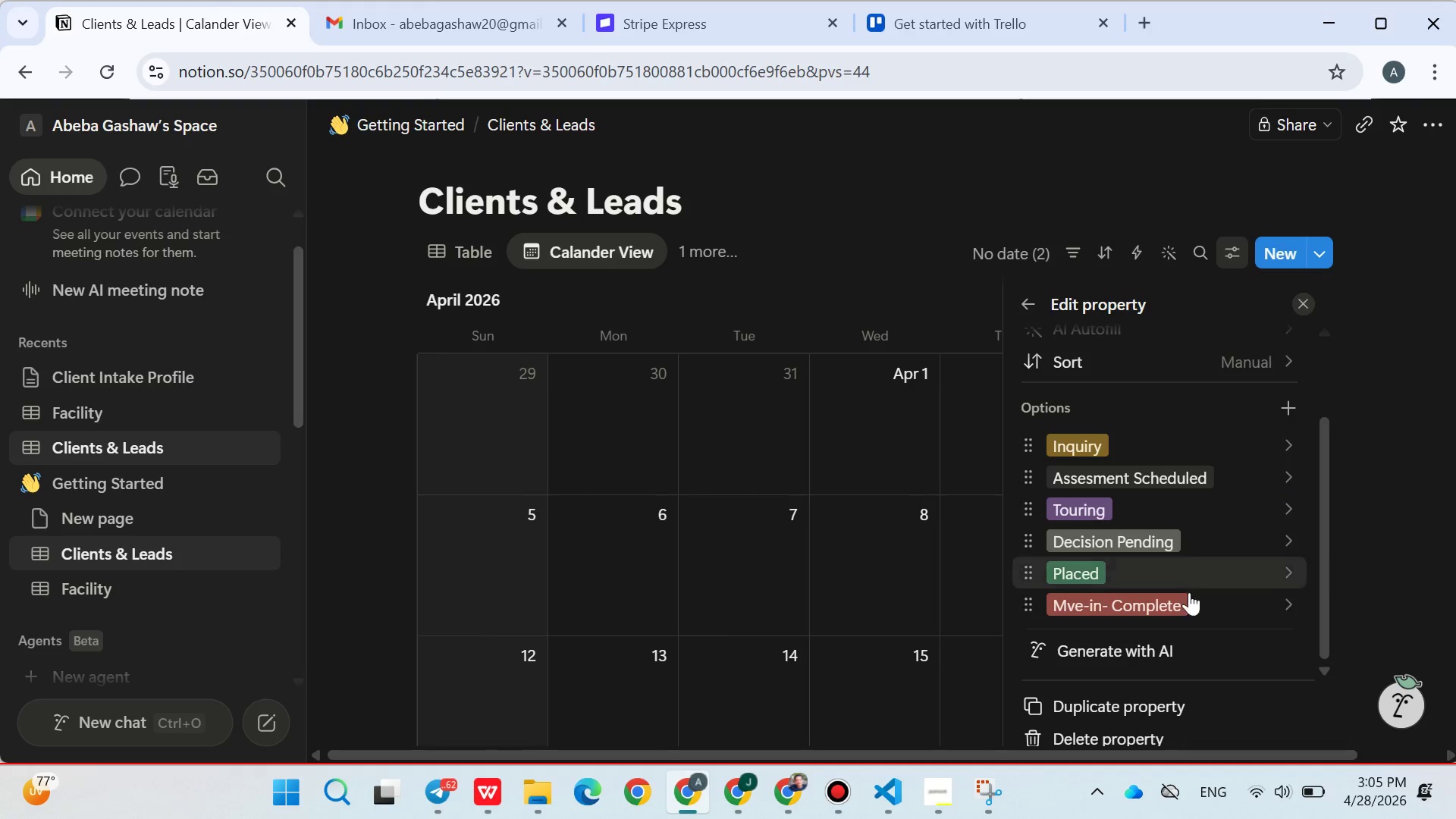 
wait(8.56)
 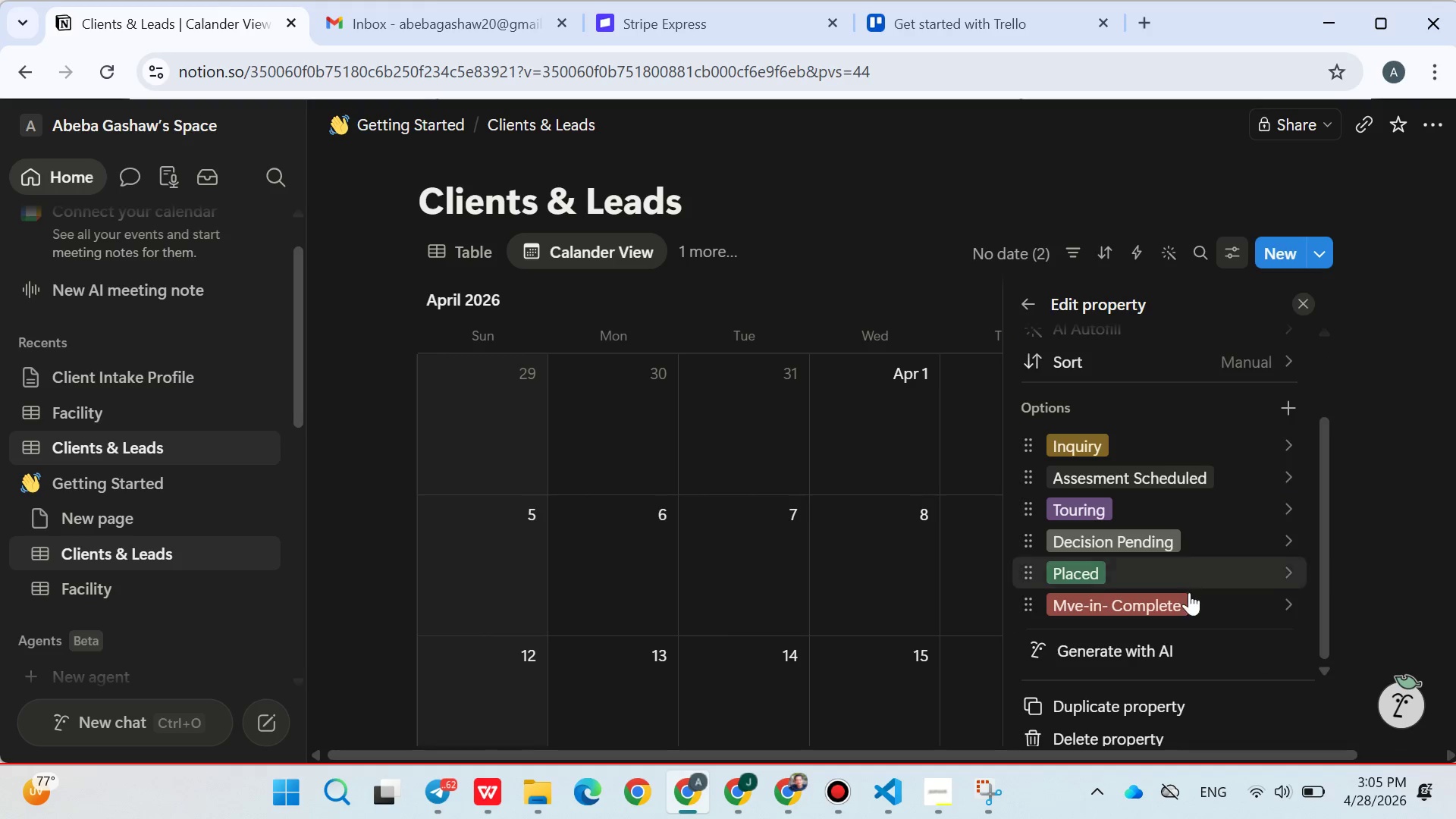 
left_click([1024, 303])
 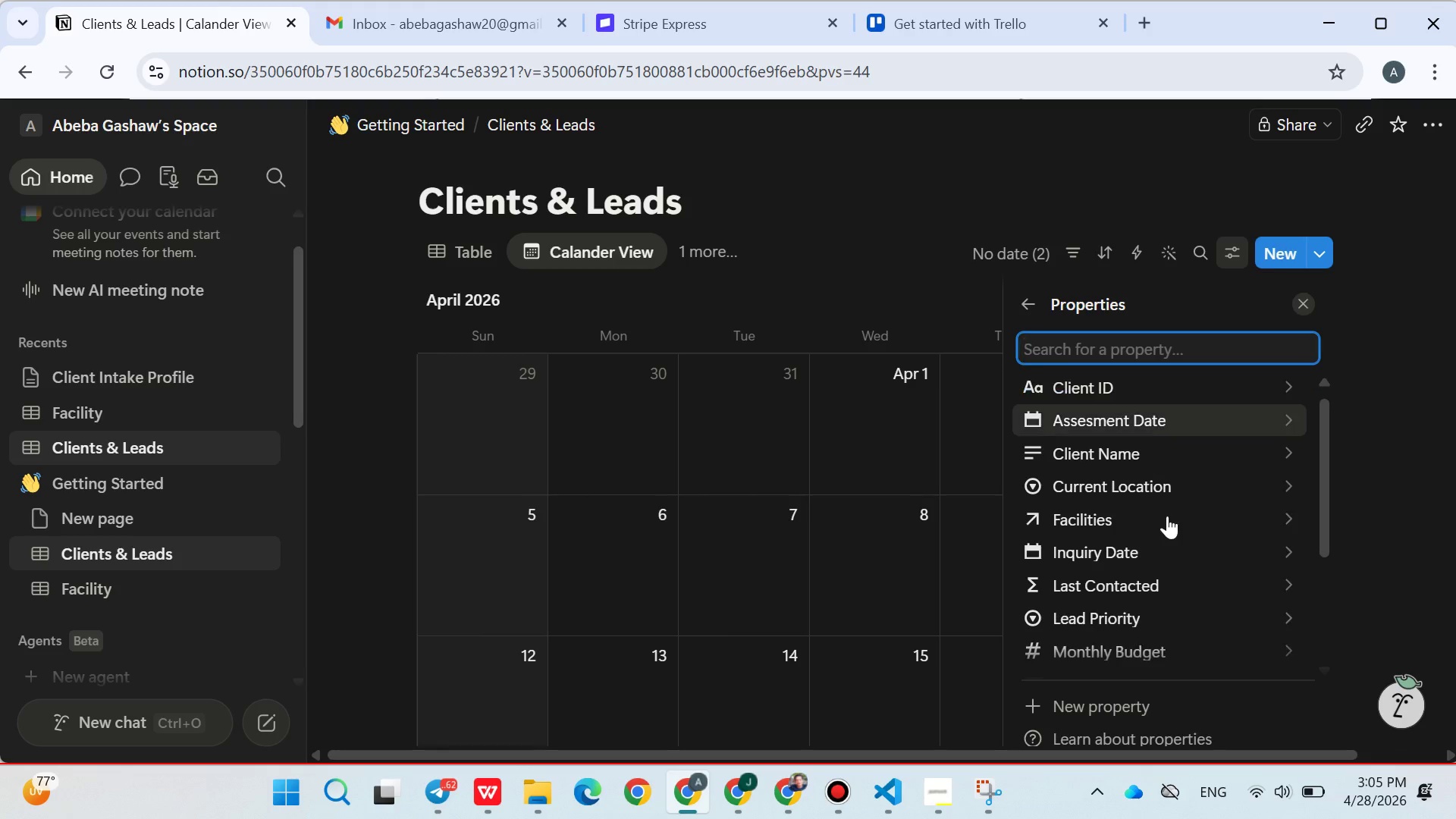 
mouse_move([1138, 528])
 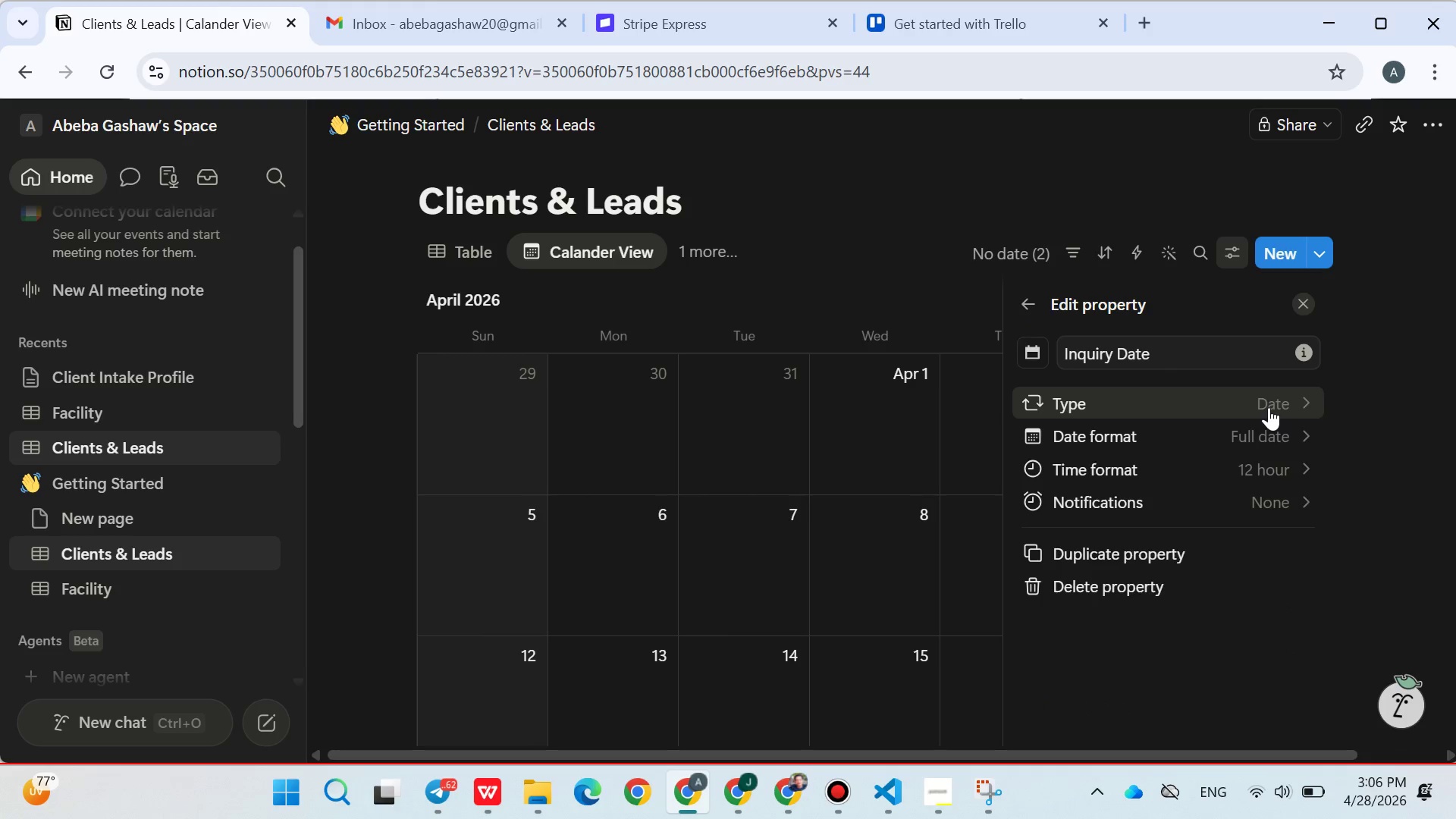 
left_click([1268, 405])
 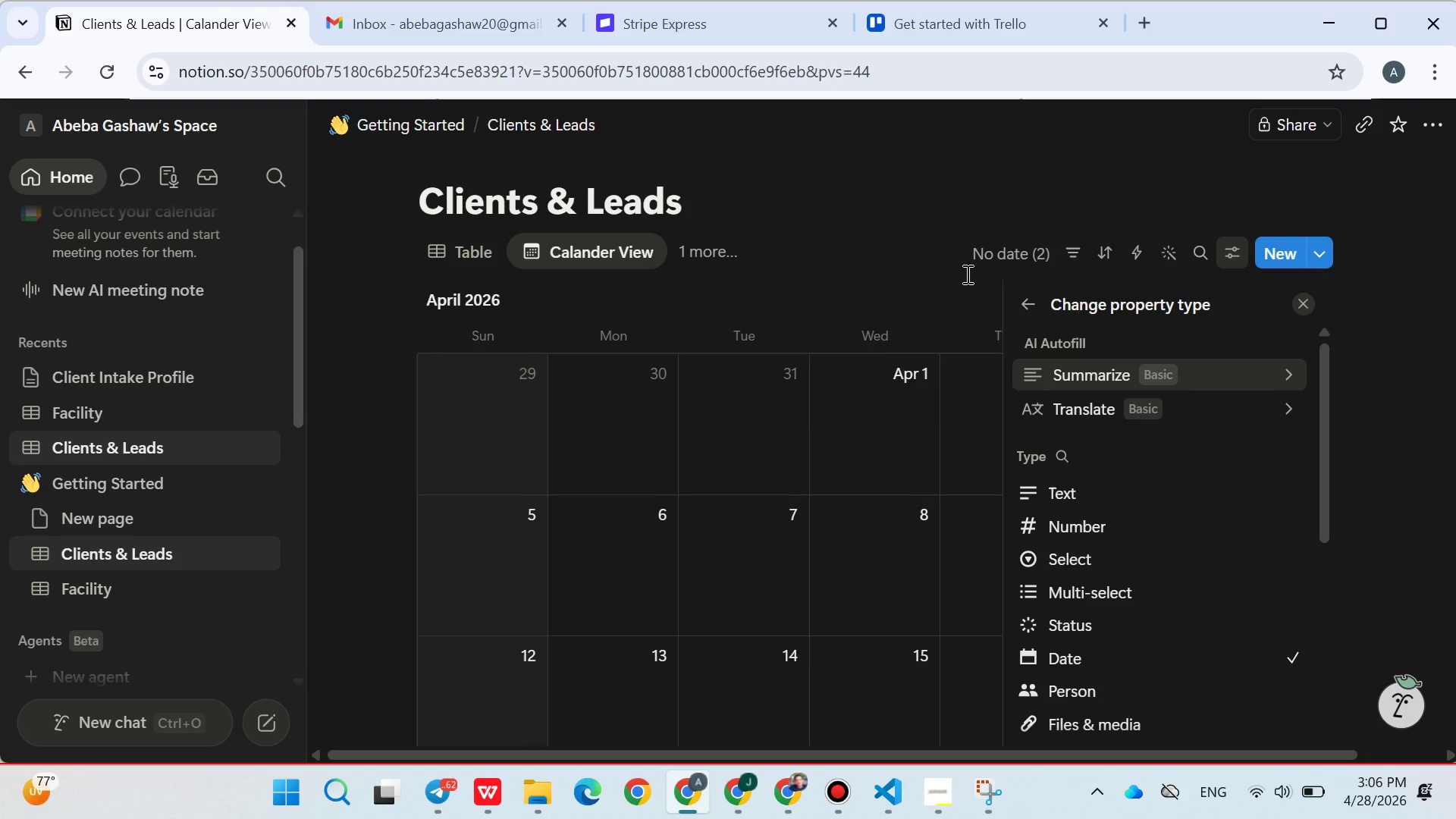 
left_click([890, 234])
 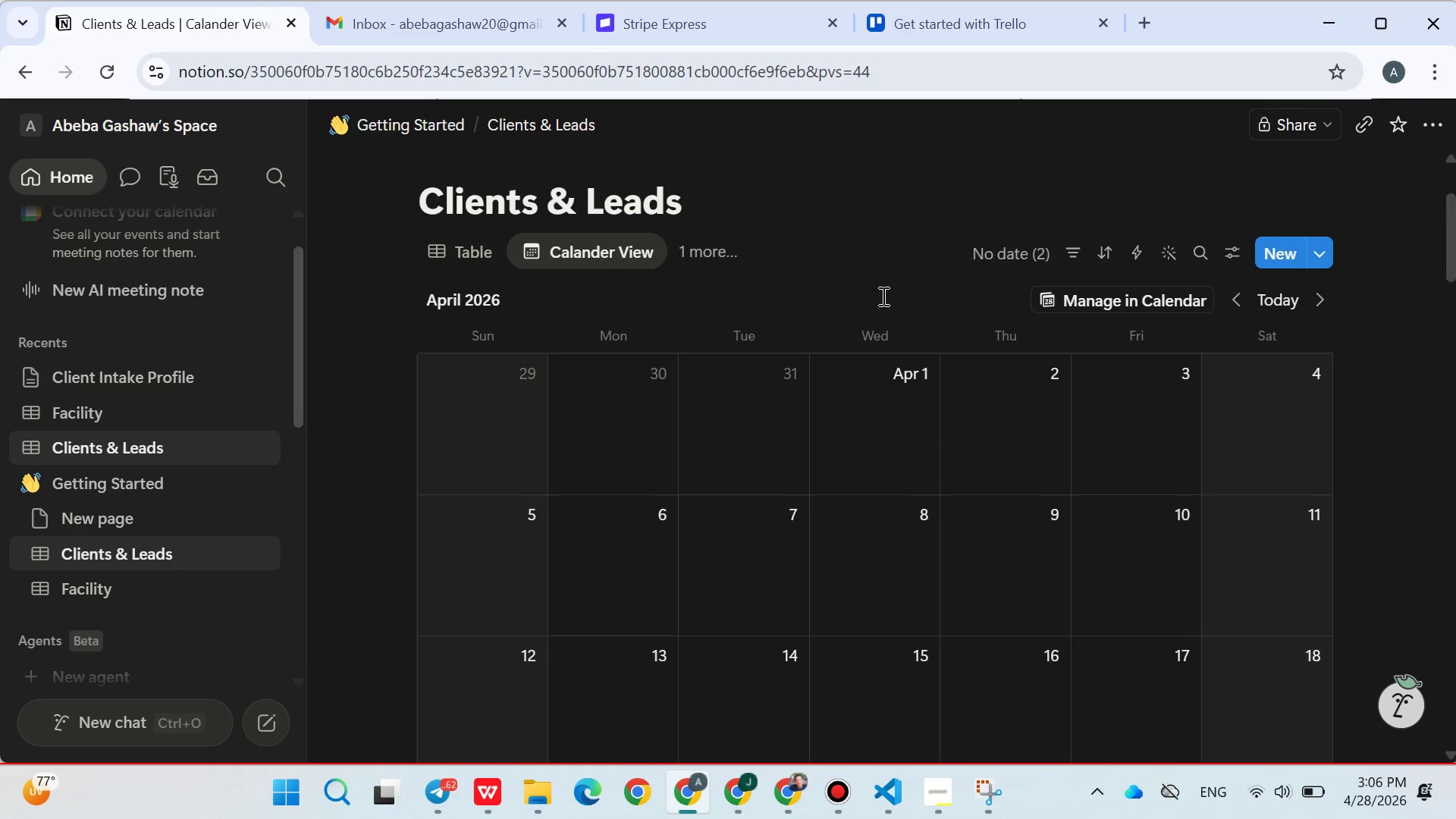 
scroll: coordinate [833, 519], scroll_direction: down, amount: 3.0
 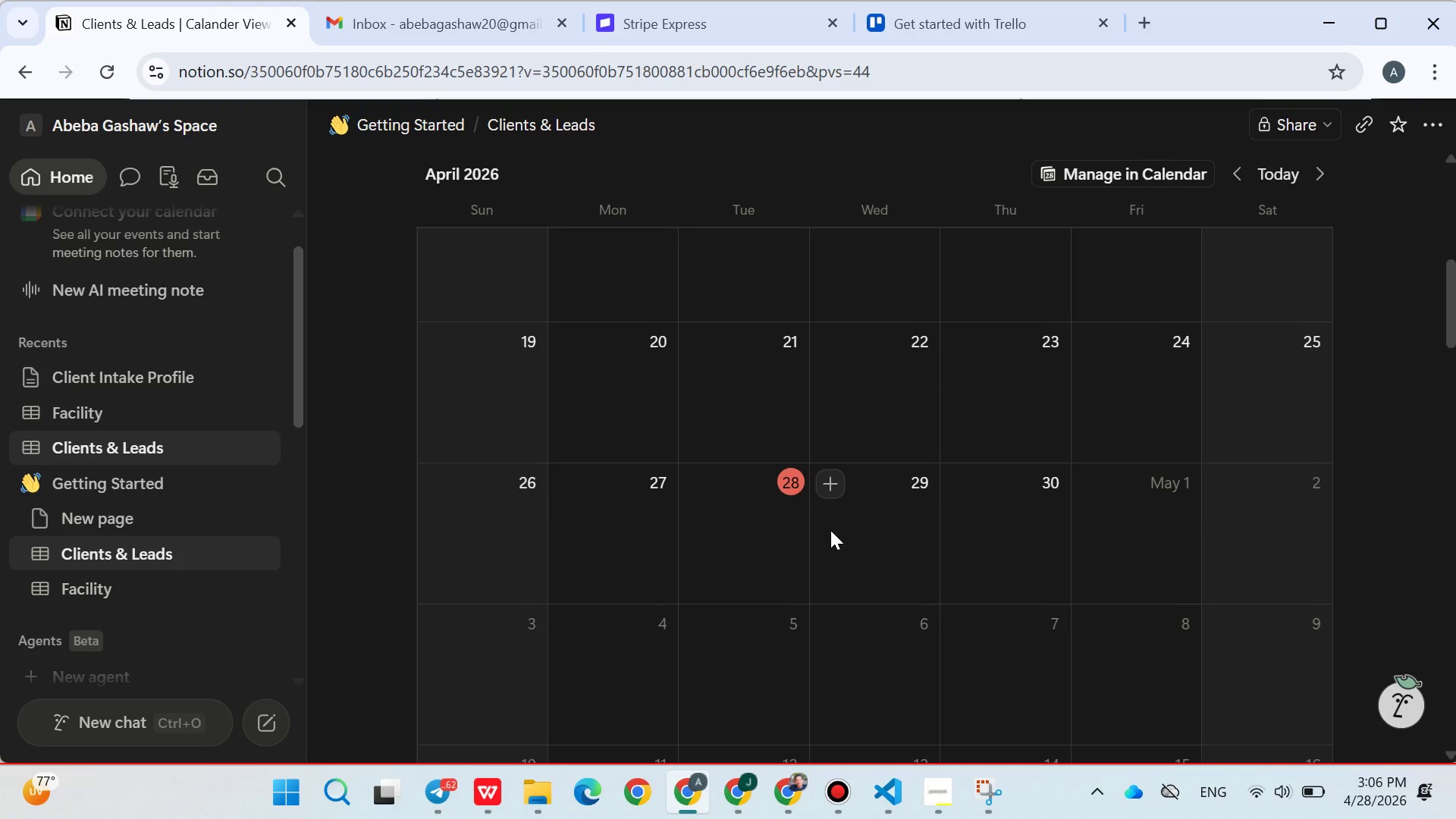 
scroll: coordinate [830, 530], scroll_direction: up, amount: 4.0
 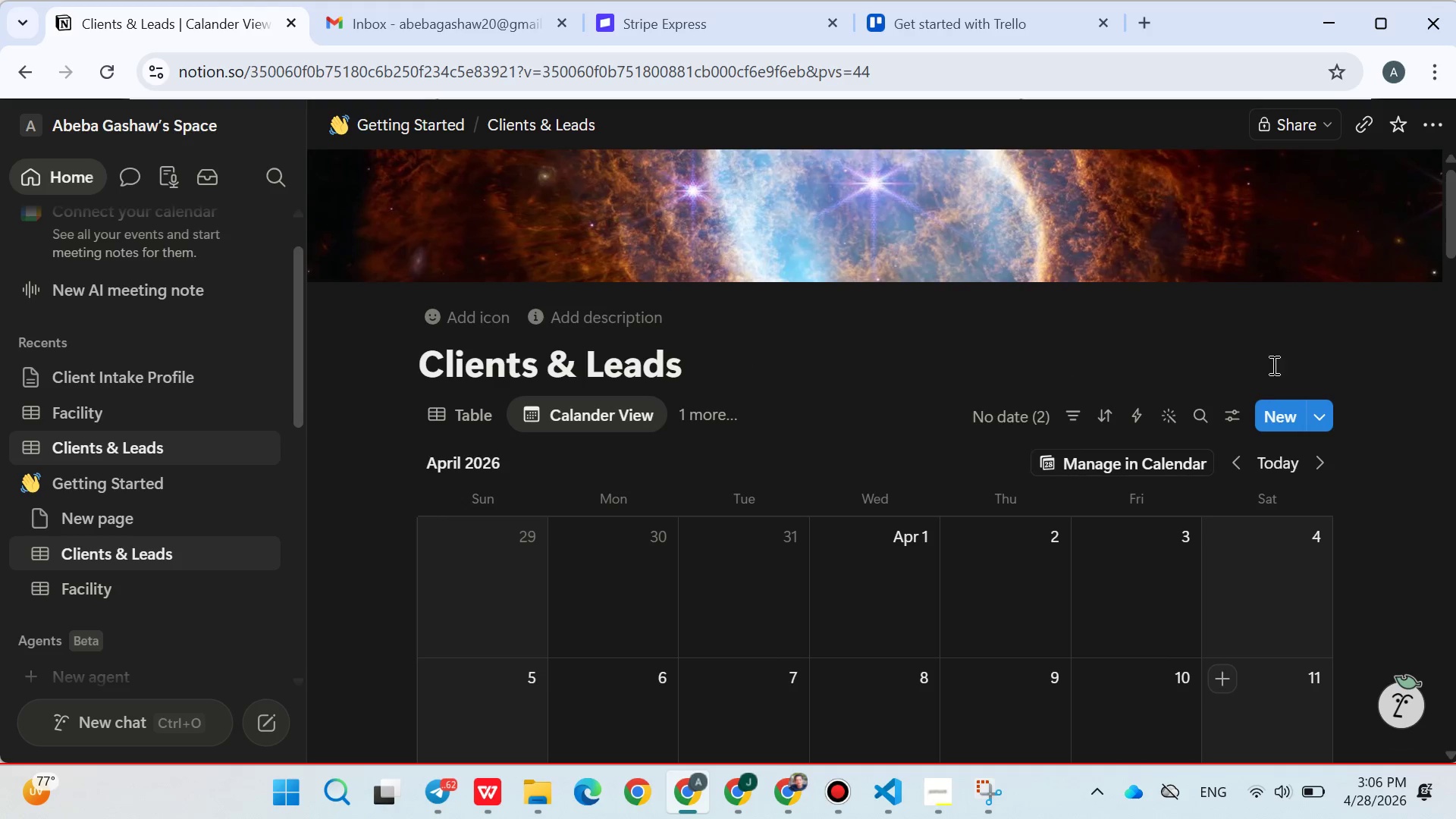 
left_click([1267, 451])
 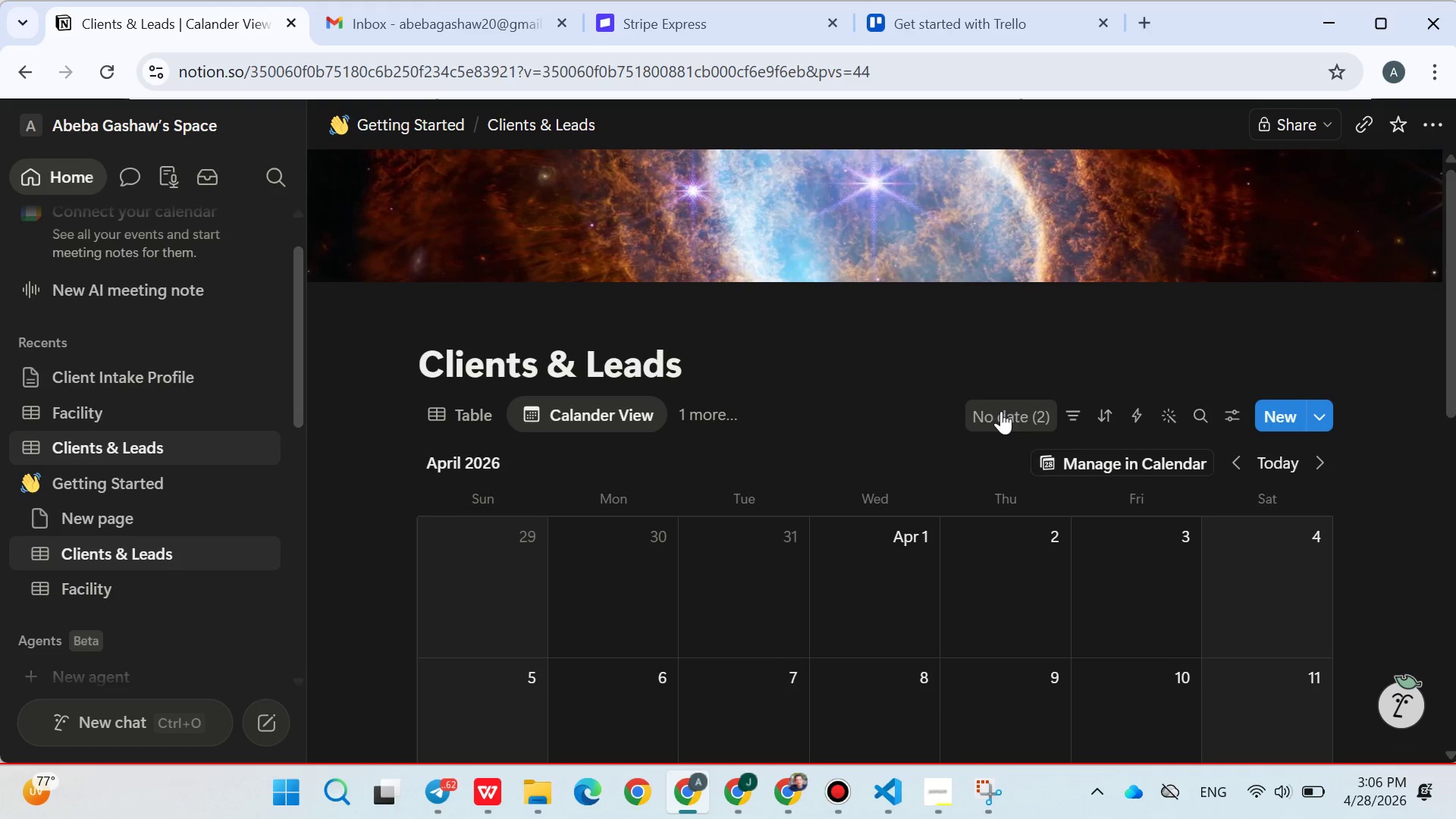 
left_click([1001, 411])
 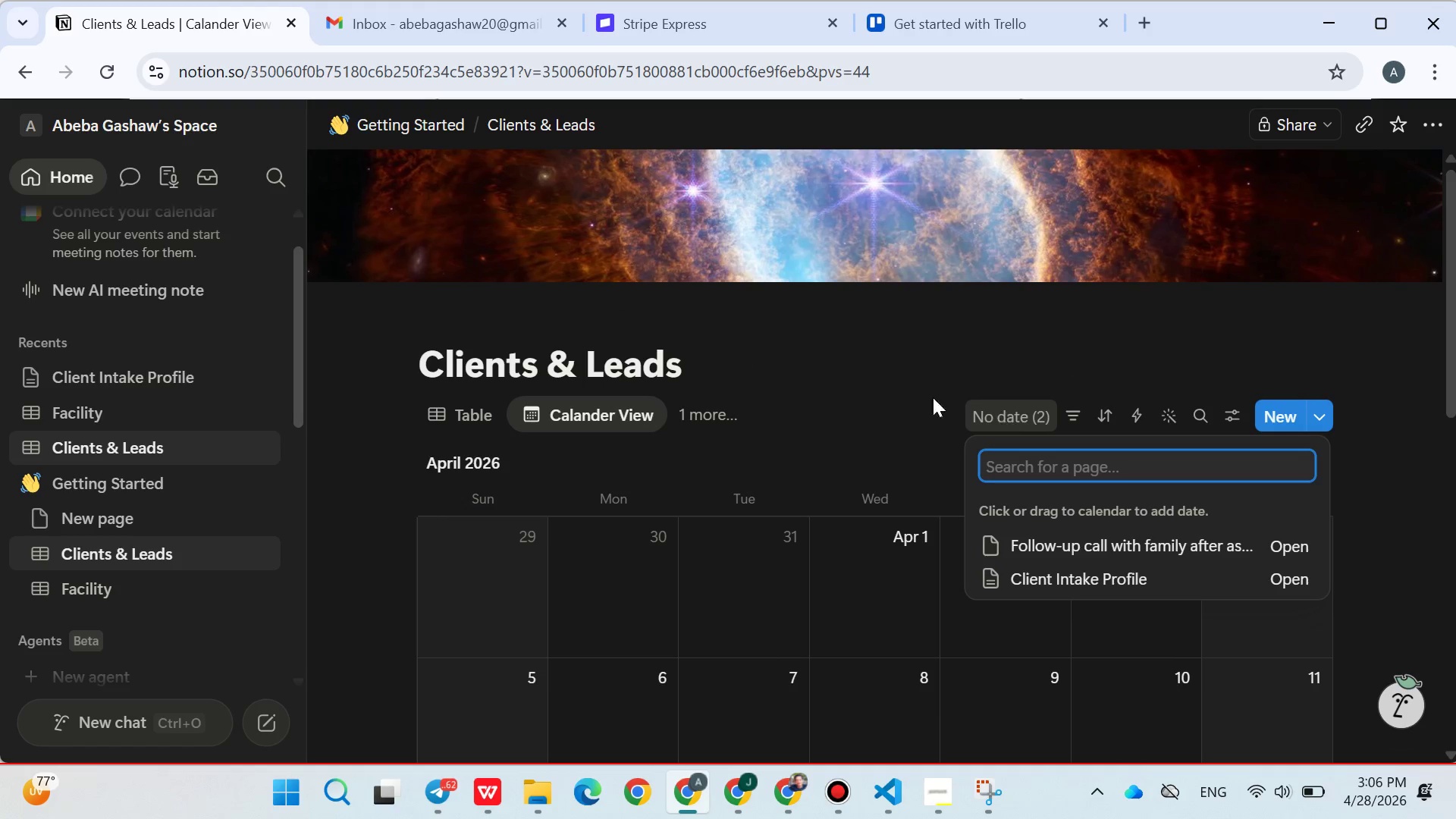 
left_click([873, 375])
 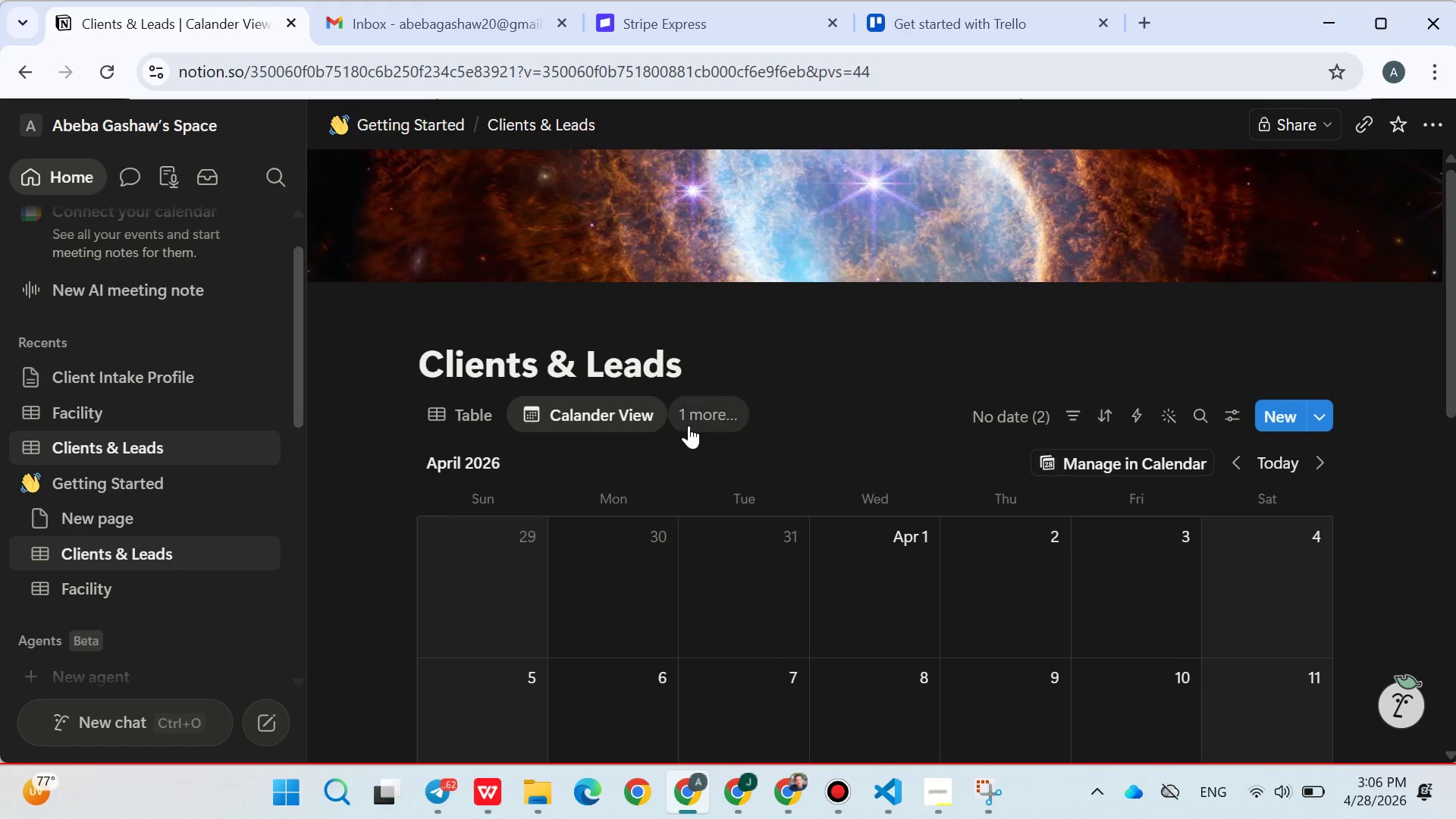 
left_click([687, 422])
 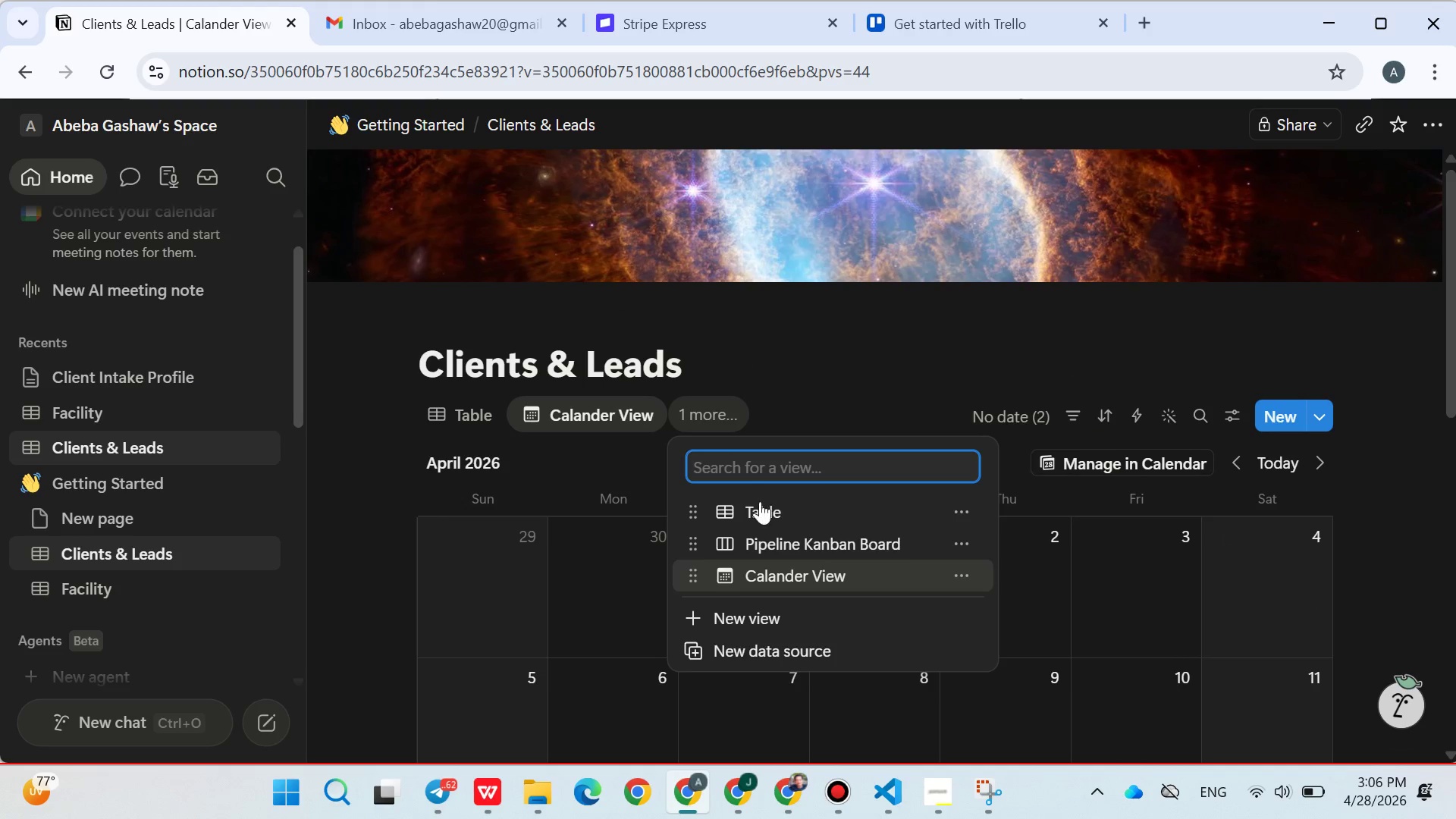 
left_click([763, 507])
 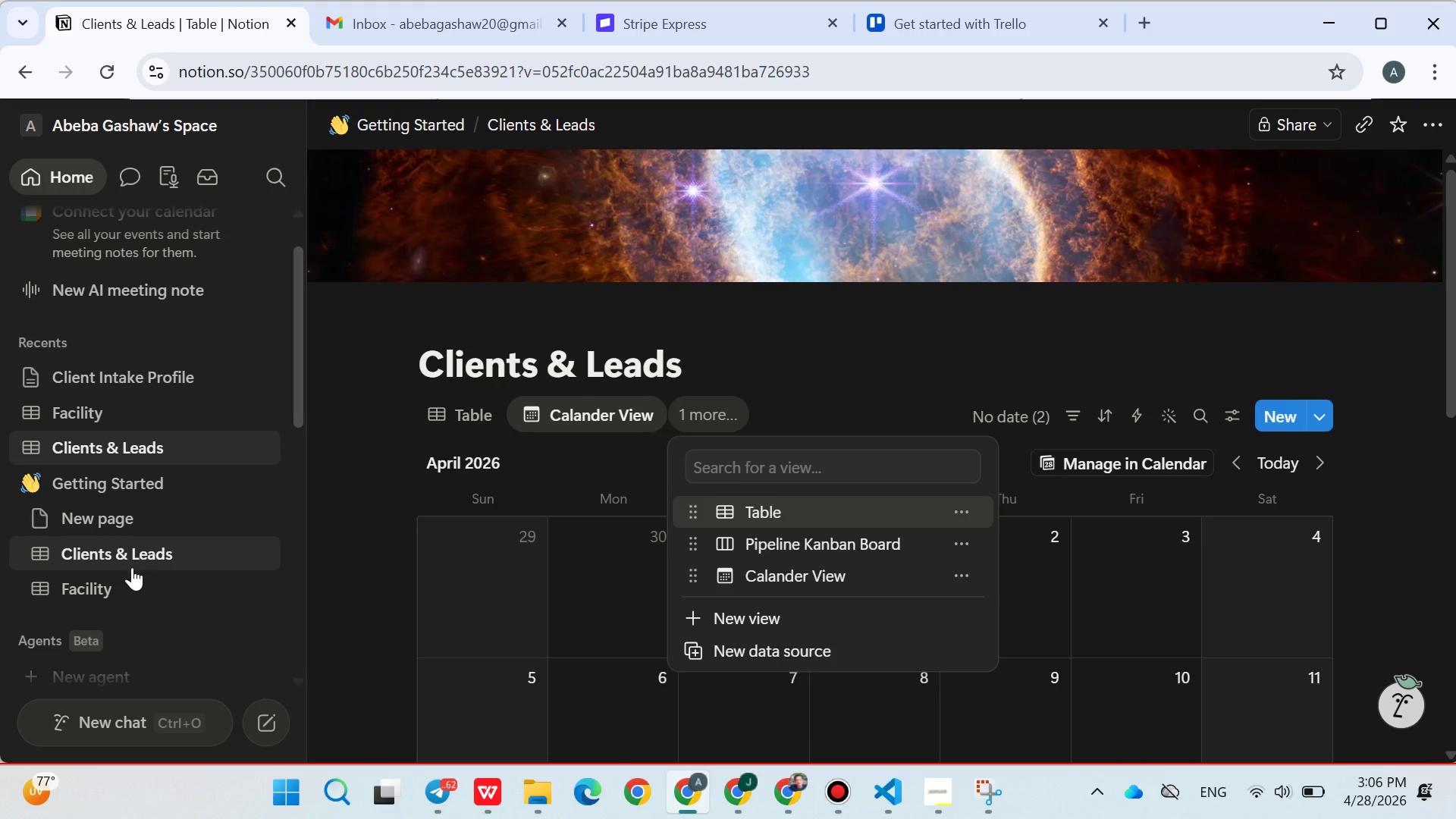 
left_click([104, 581])
 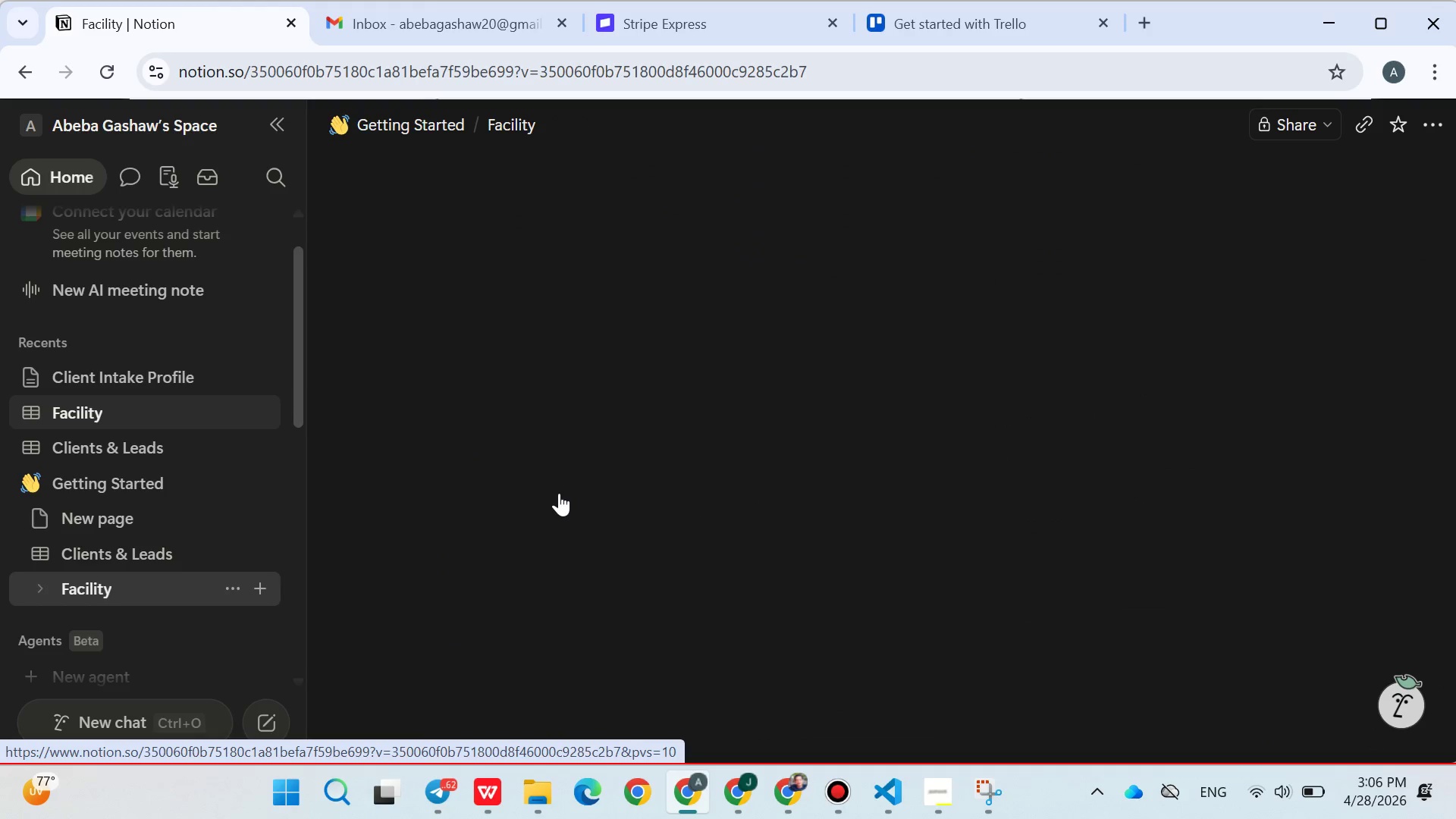 
scroll: coordinate [598, 479], scroll_direction: down, amount: 7.0
 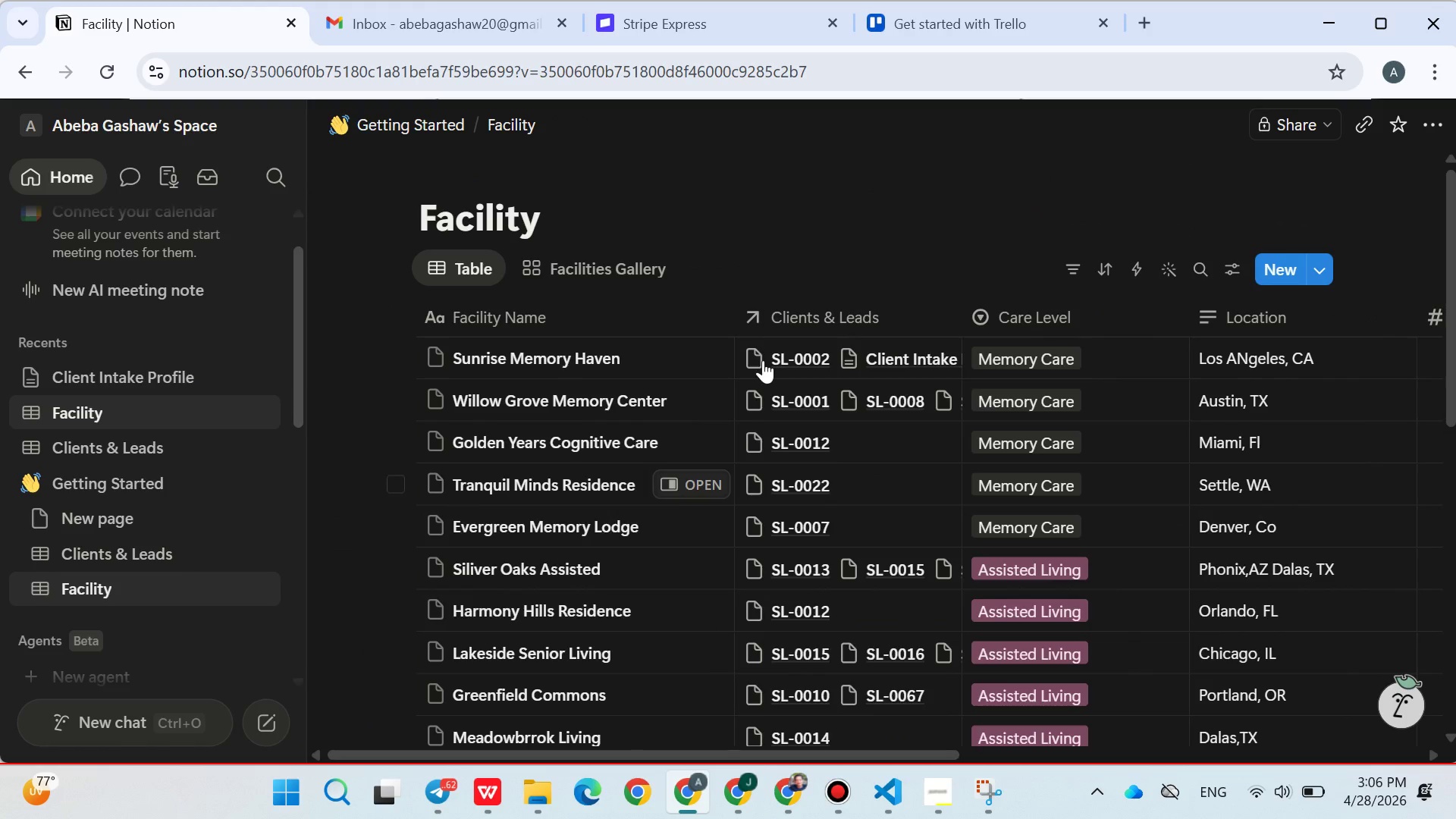 
left_click([604, 274])
 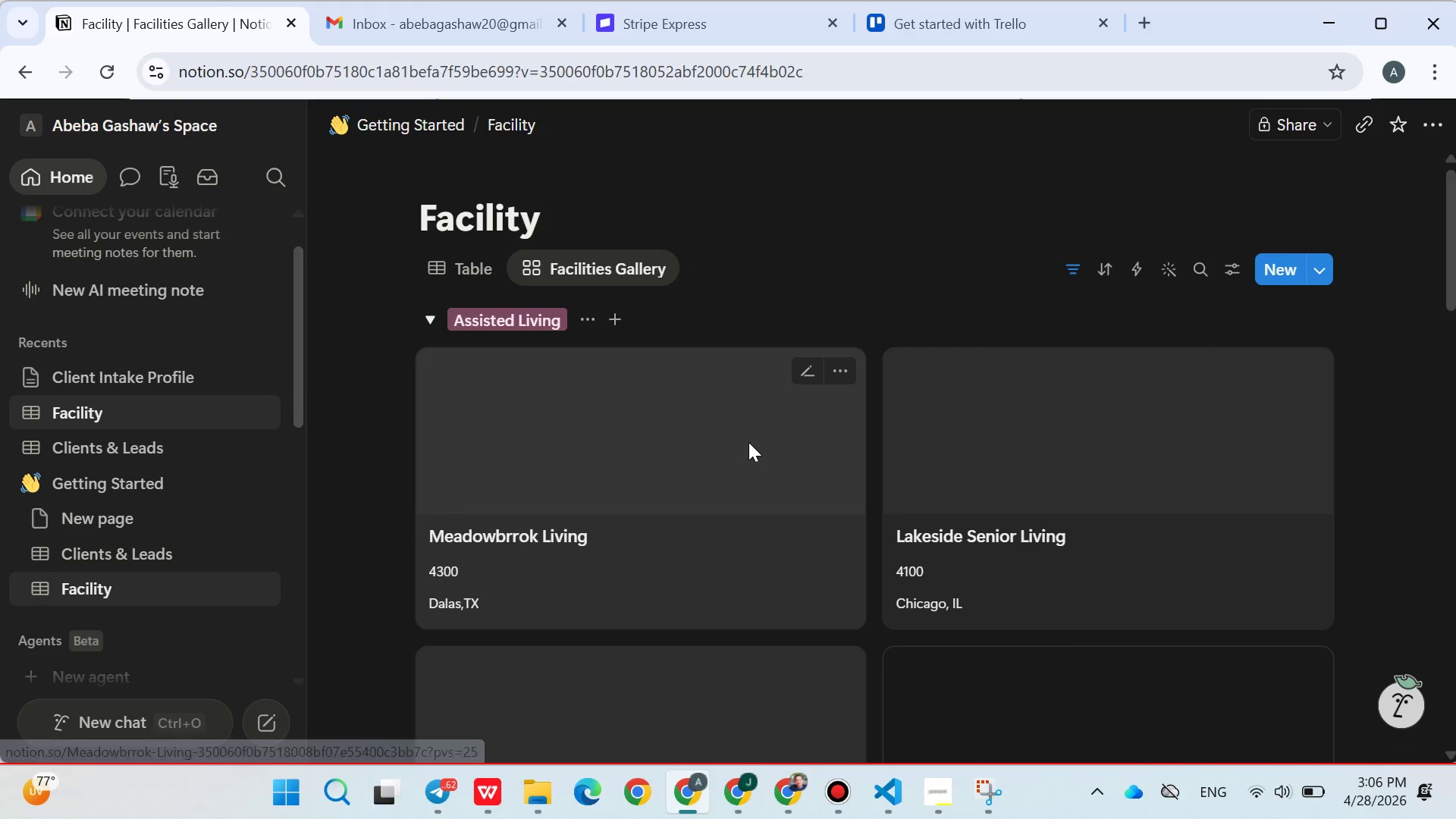 
scroll: coordinate [754, 473], scroll_direction: up, amount: 2.0
 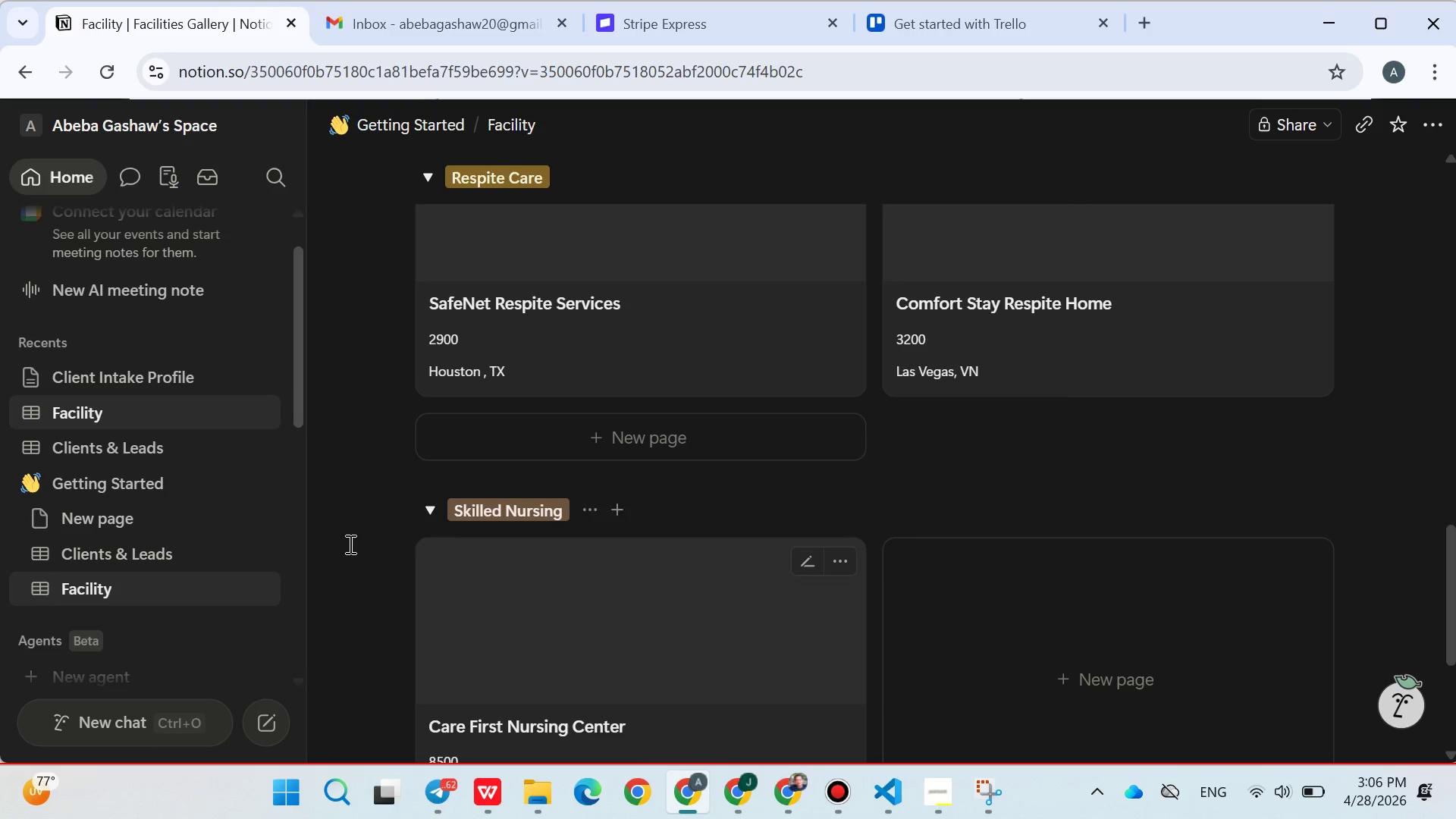 
wait(6.59)
 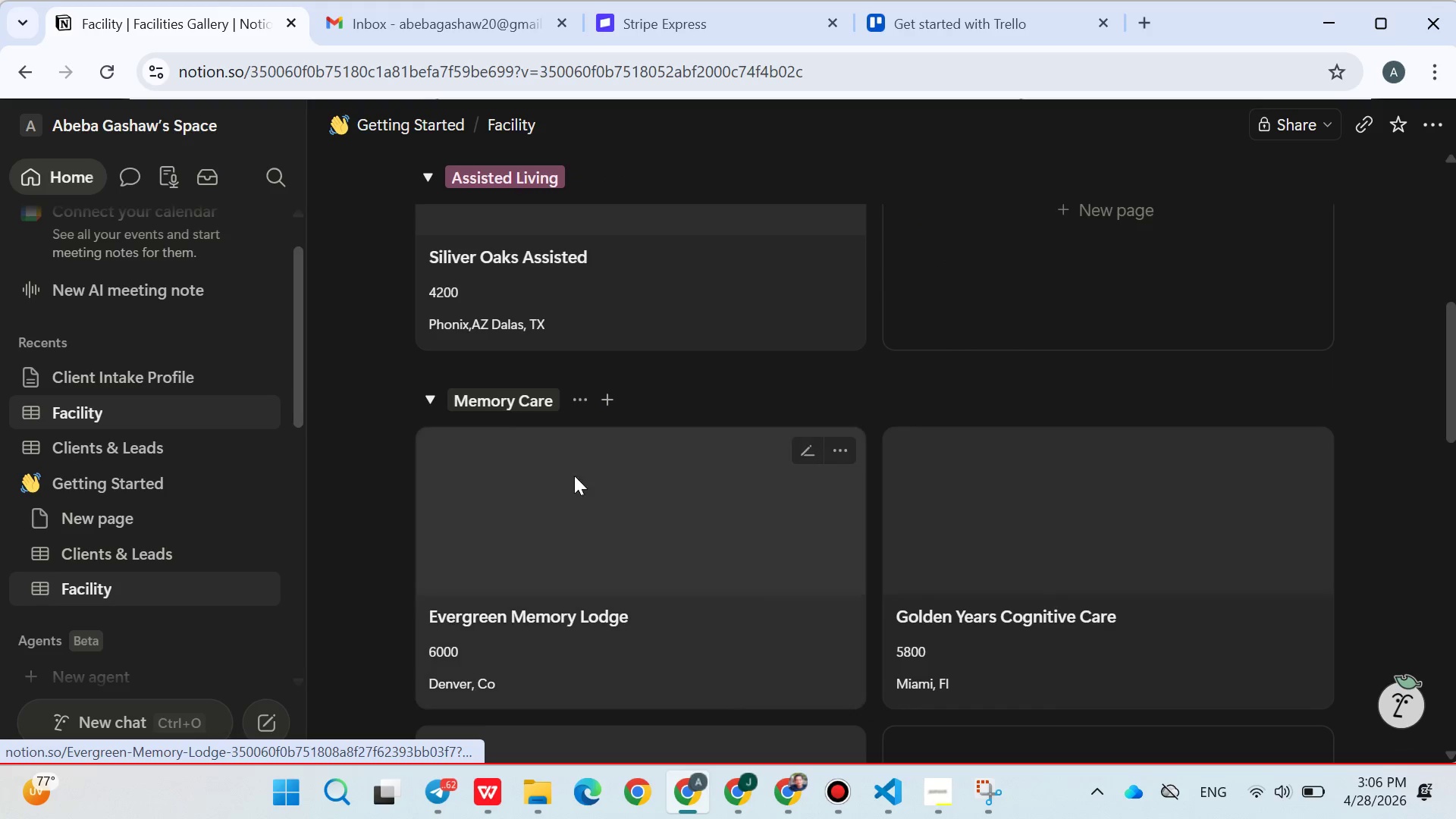 
left_click([843, 783])
 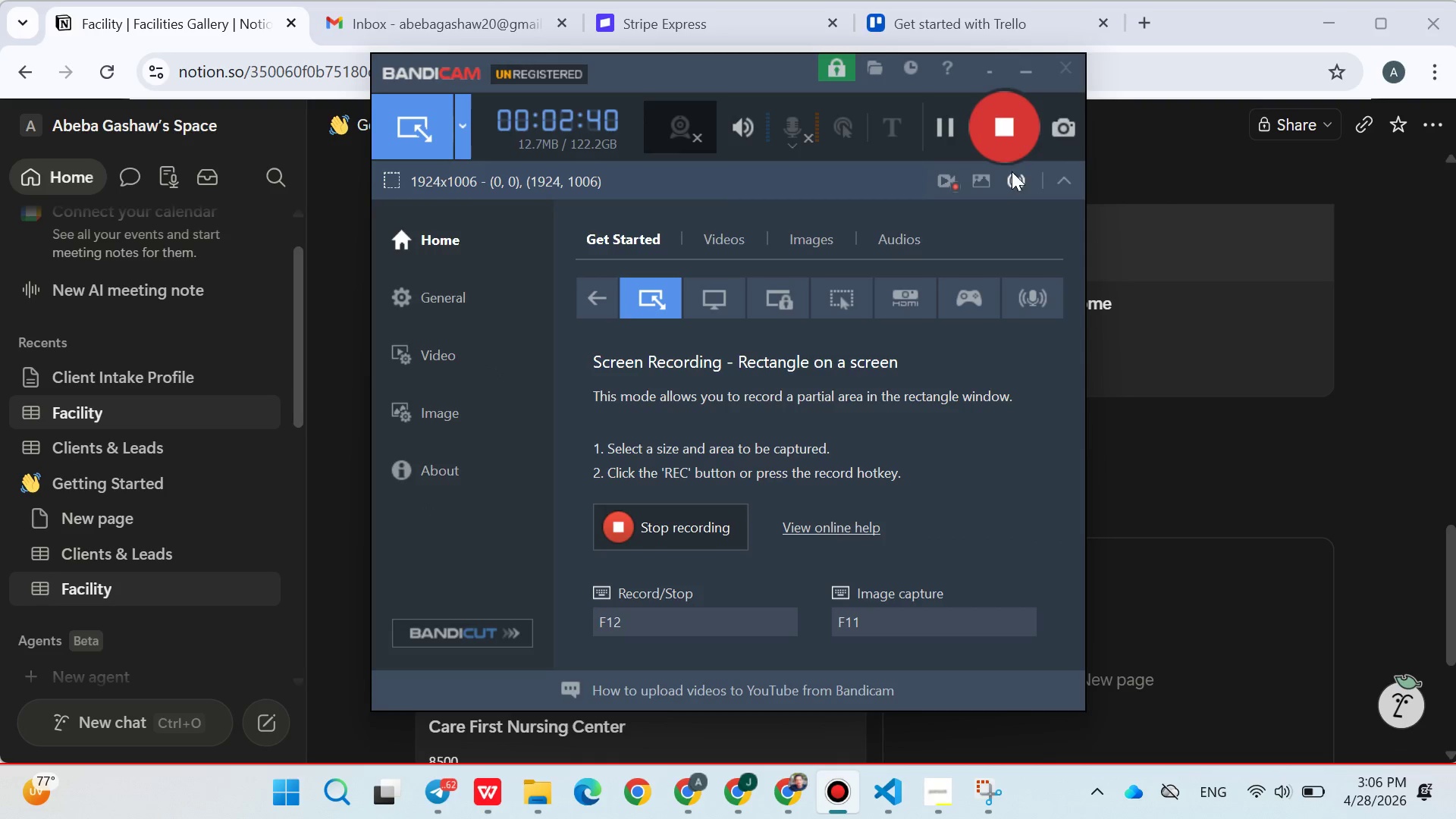 
mouse_move([1035, 136])
 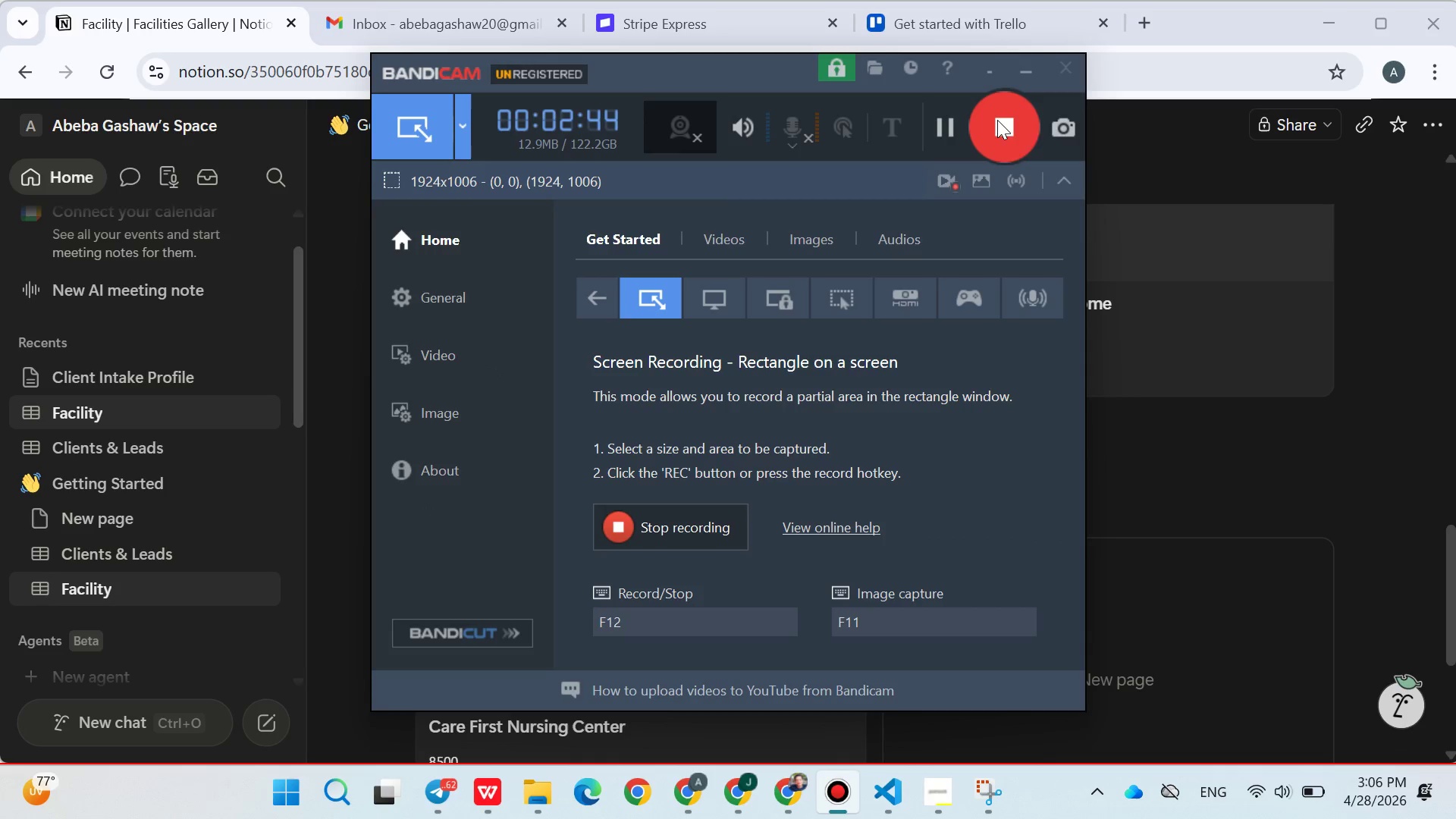 
left_click([997, 120])
 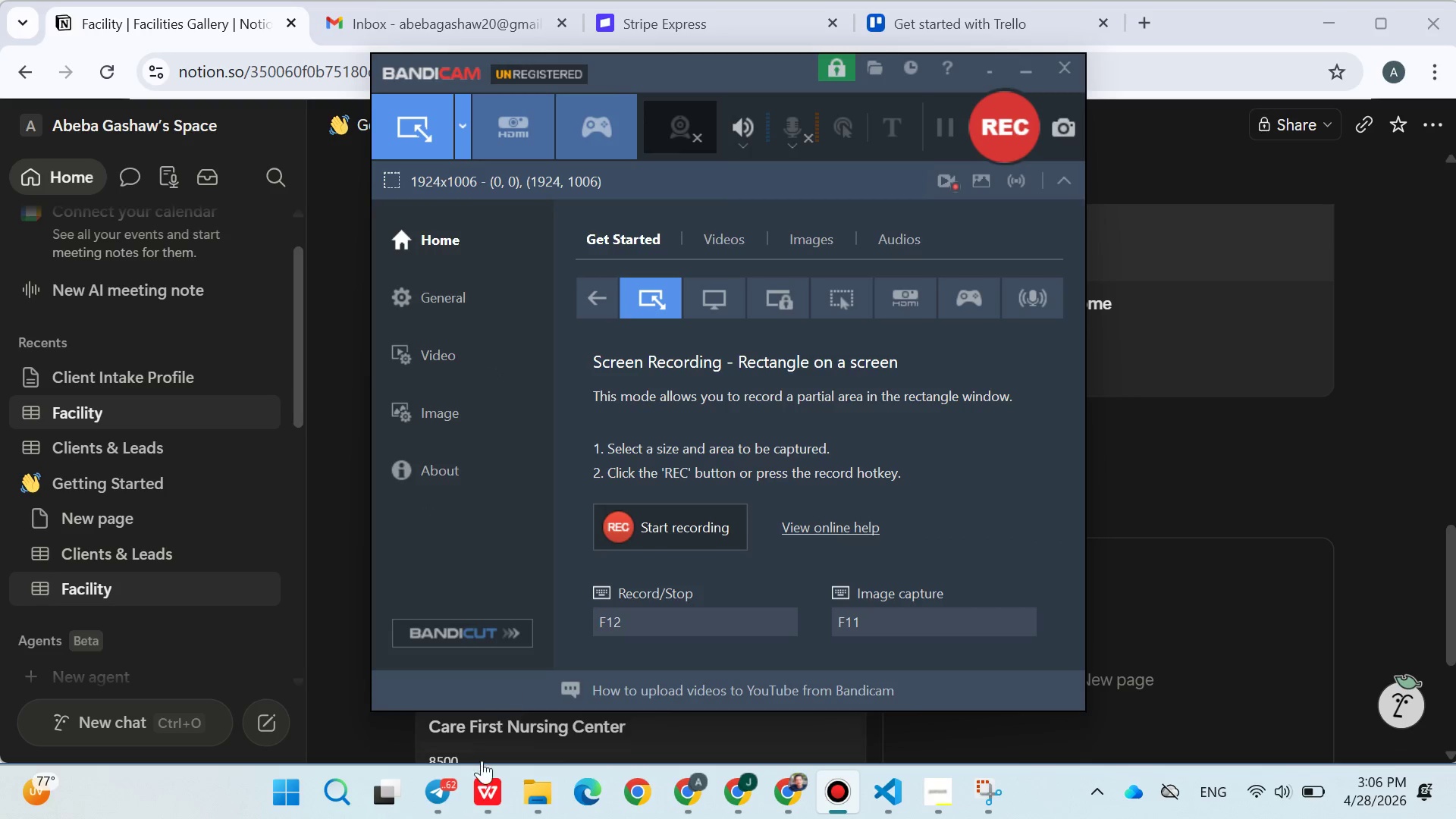 
mouse_move([464, 788])
 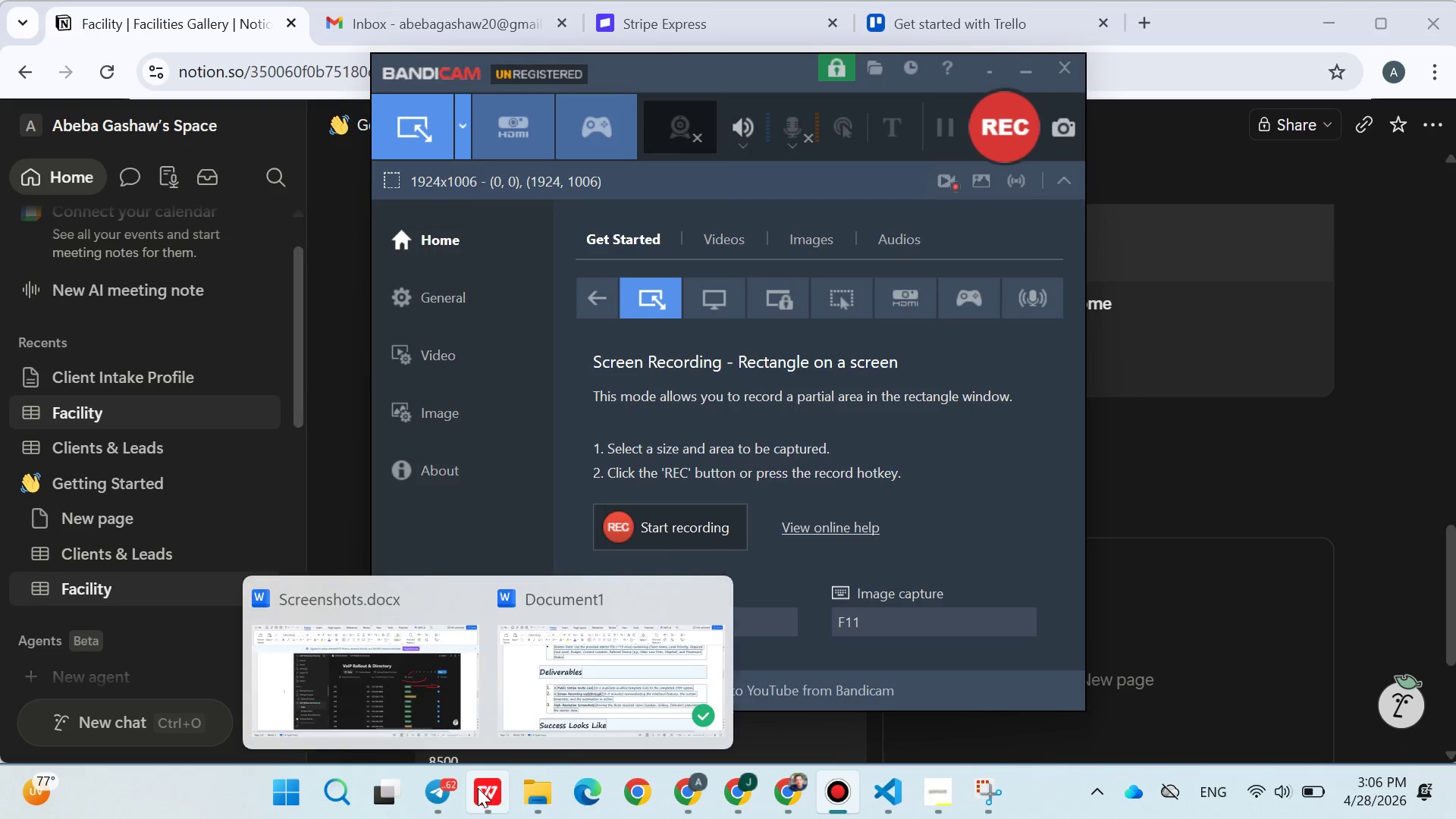 